 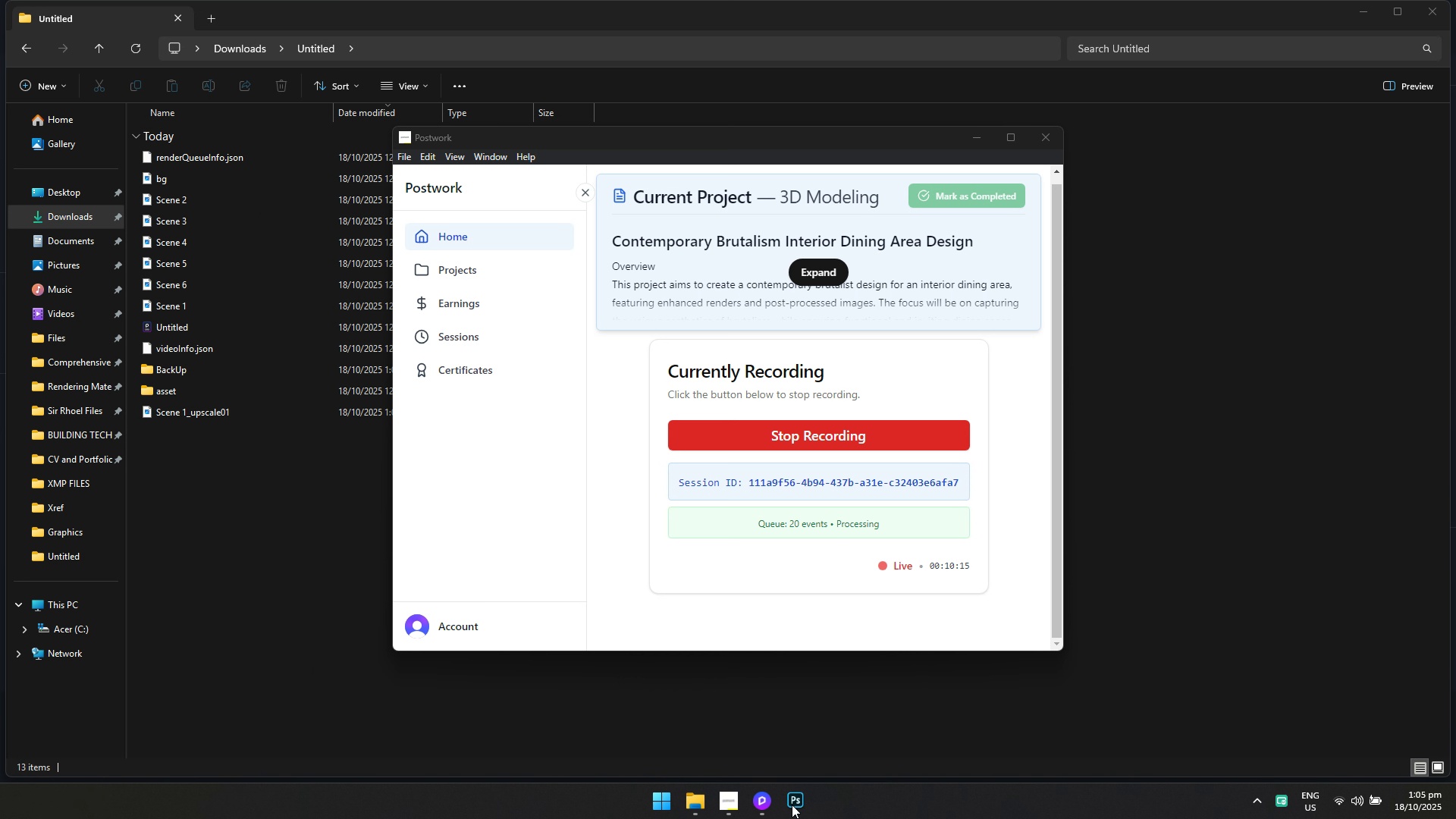 
left_click([878, 738])
 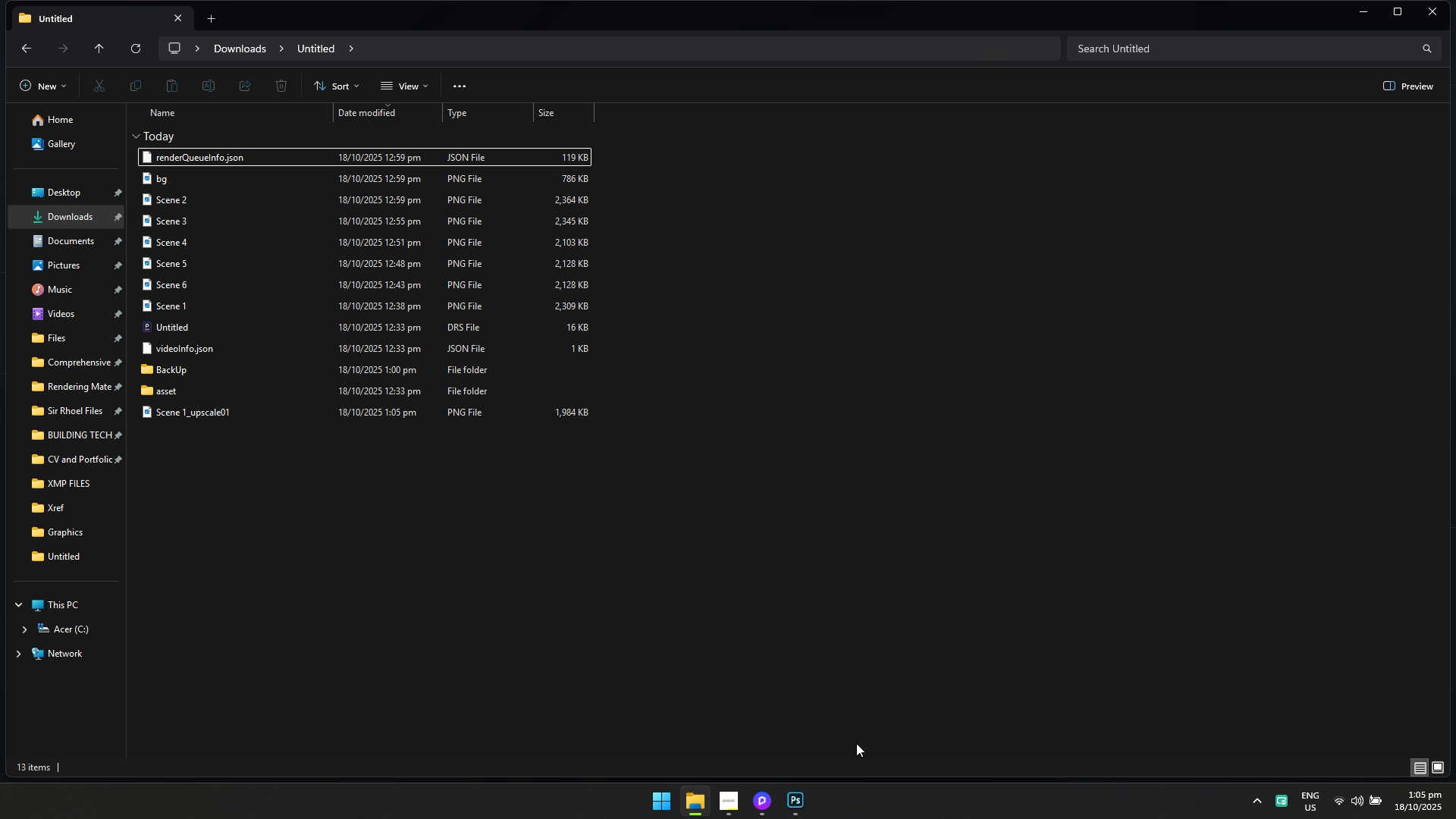 
key(Alt+Tab)
 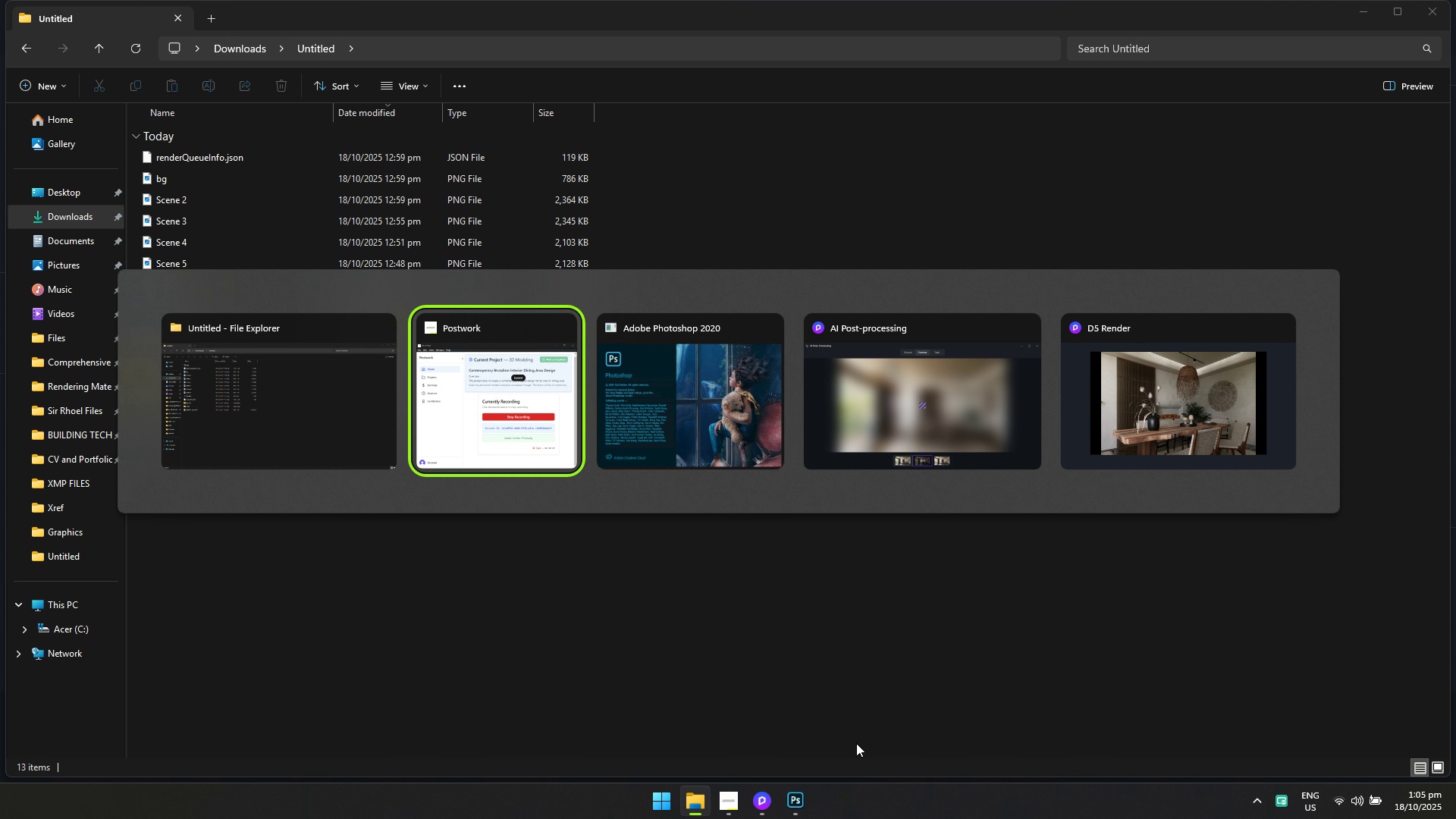 
key(Alt+Tab)
 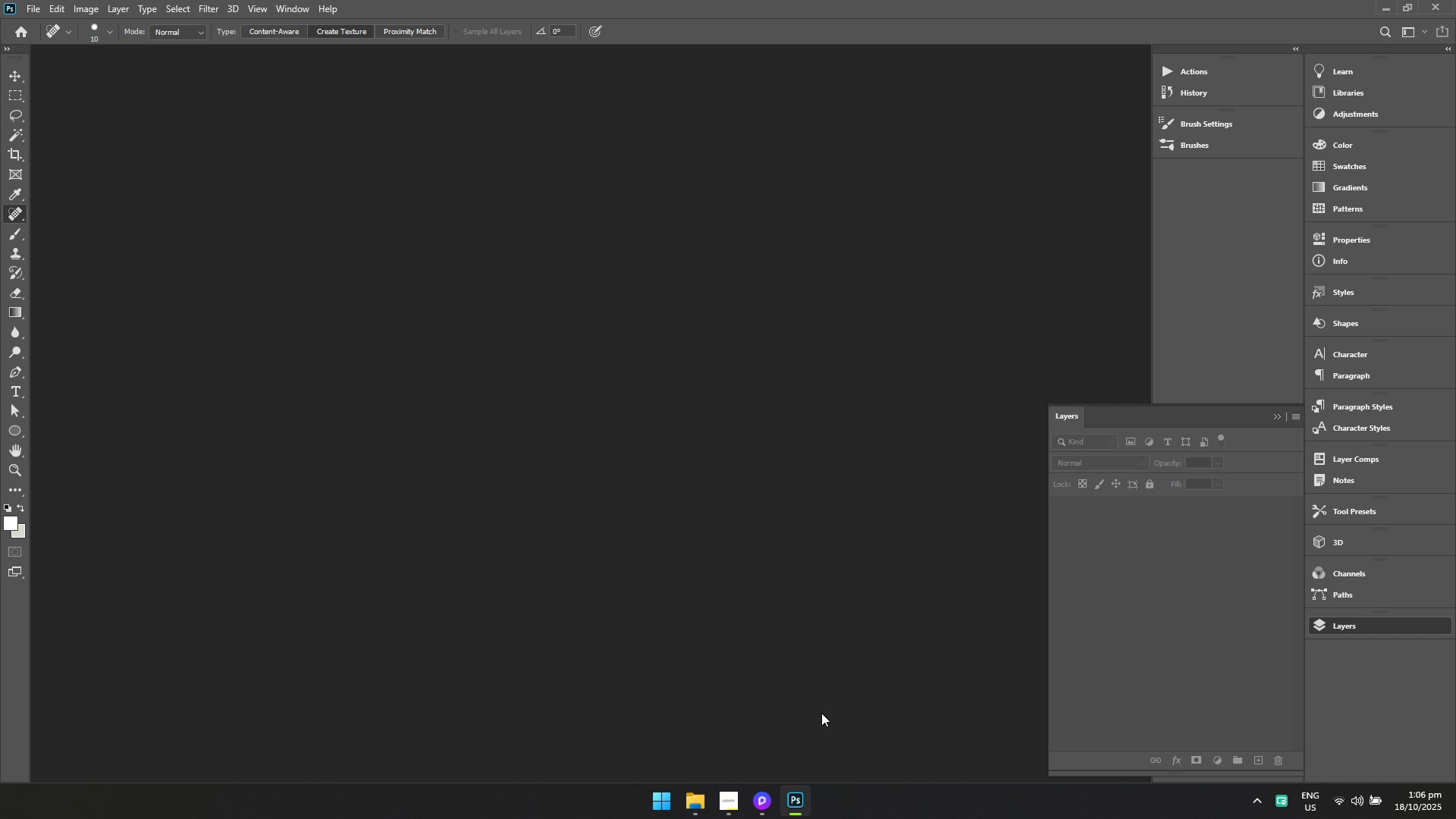 
wait(27.11)
 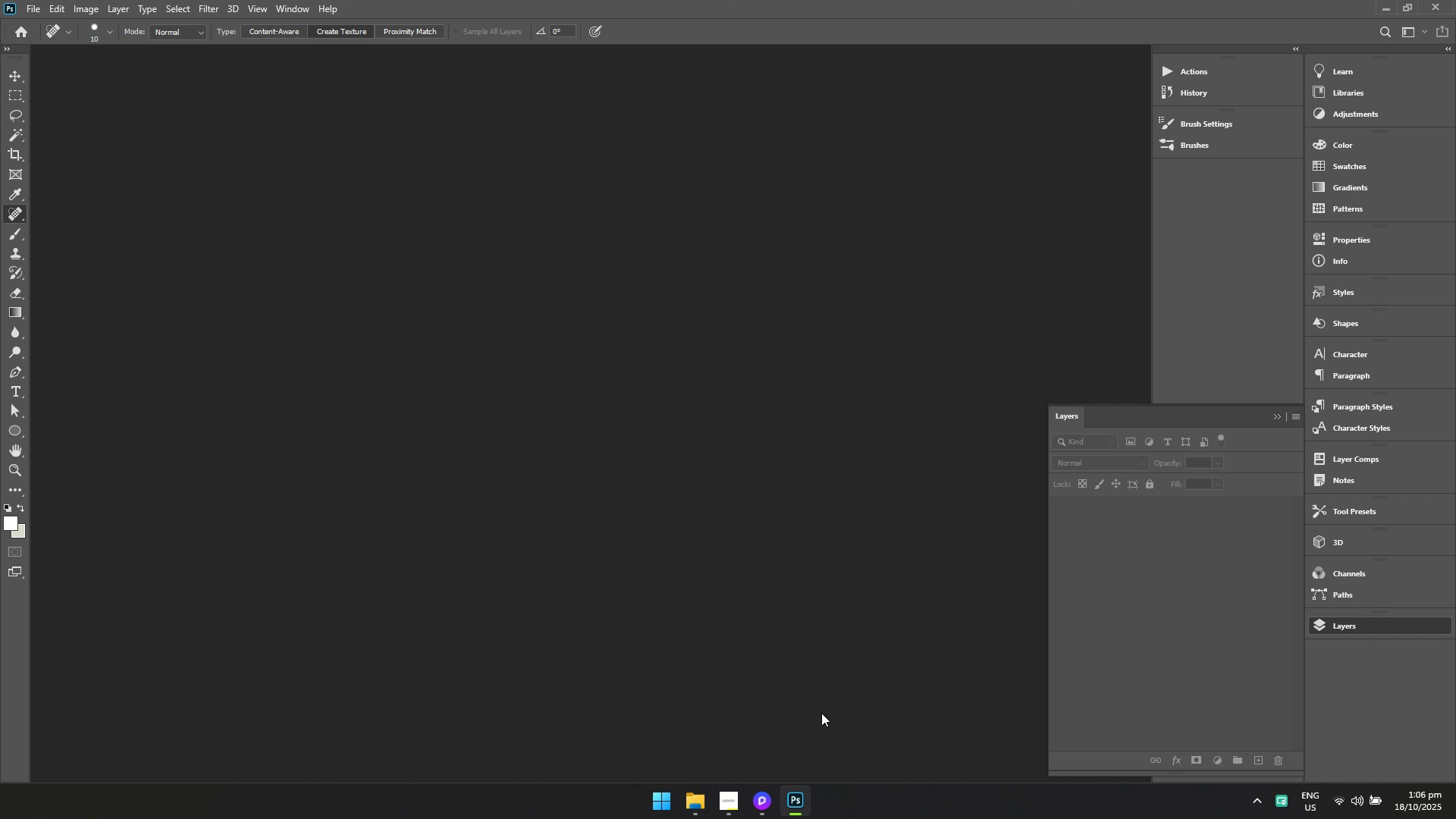 
left_click([31, 8])
 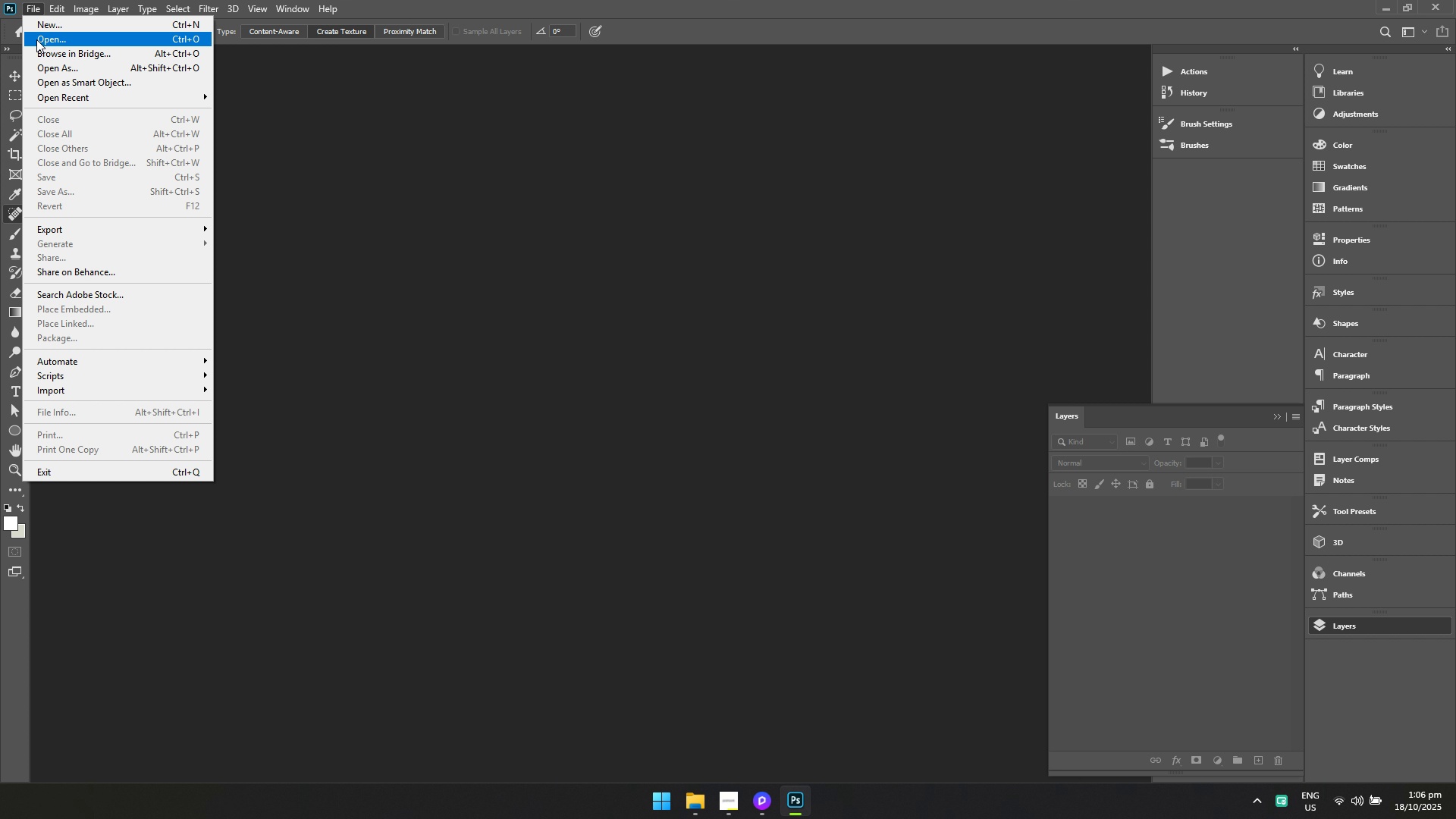 
left_click([36, 39])
 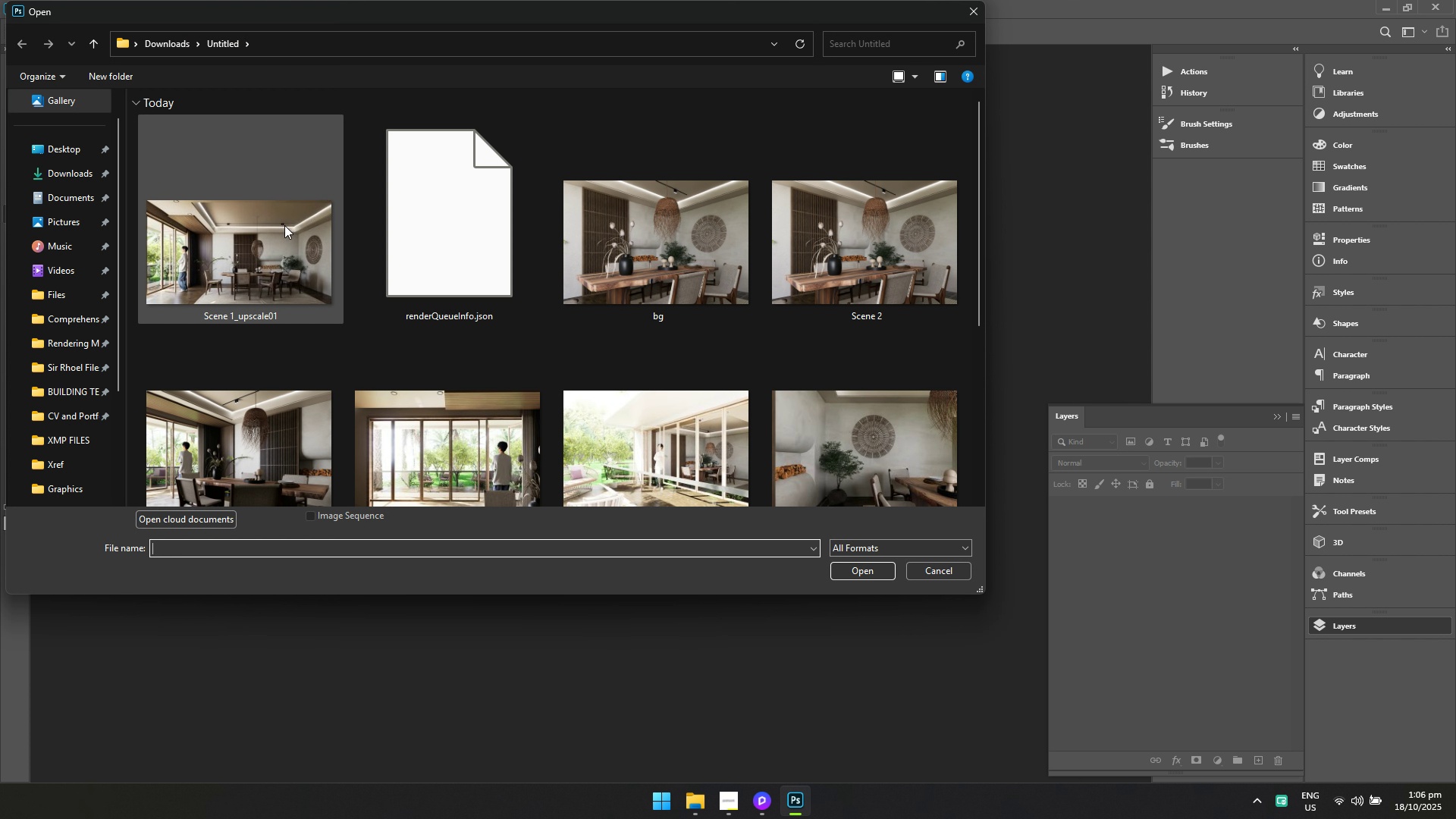 
left_click_drag(start_coordinate=[285, 225], to_coordinate=[290, 226])
 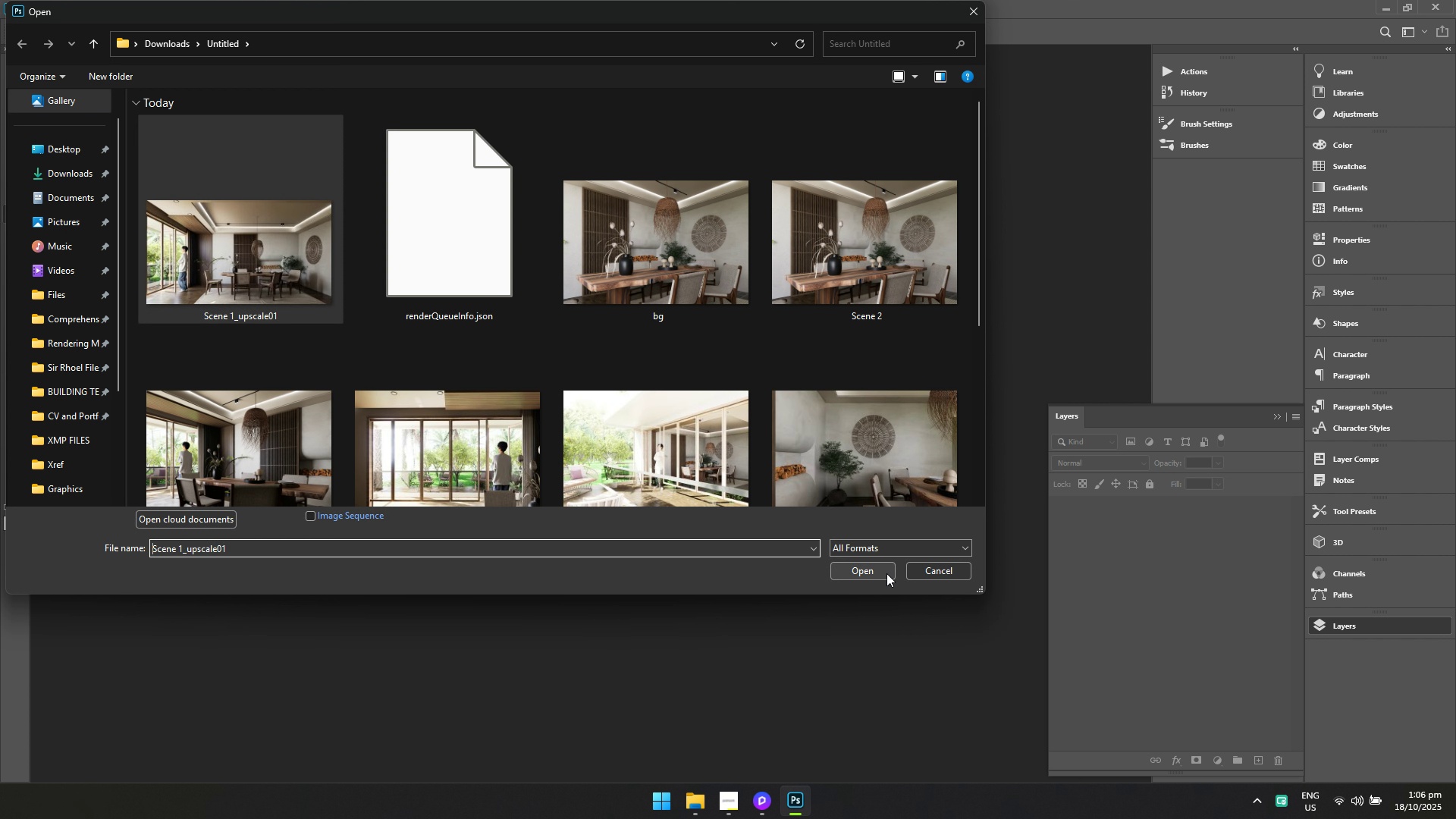 
left_click([886, 573])
 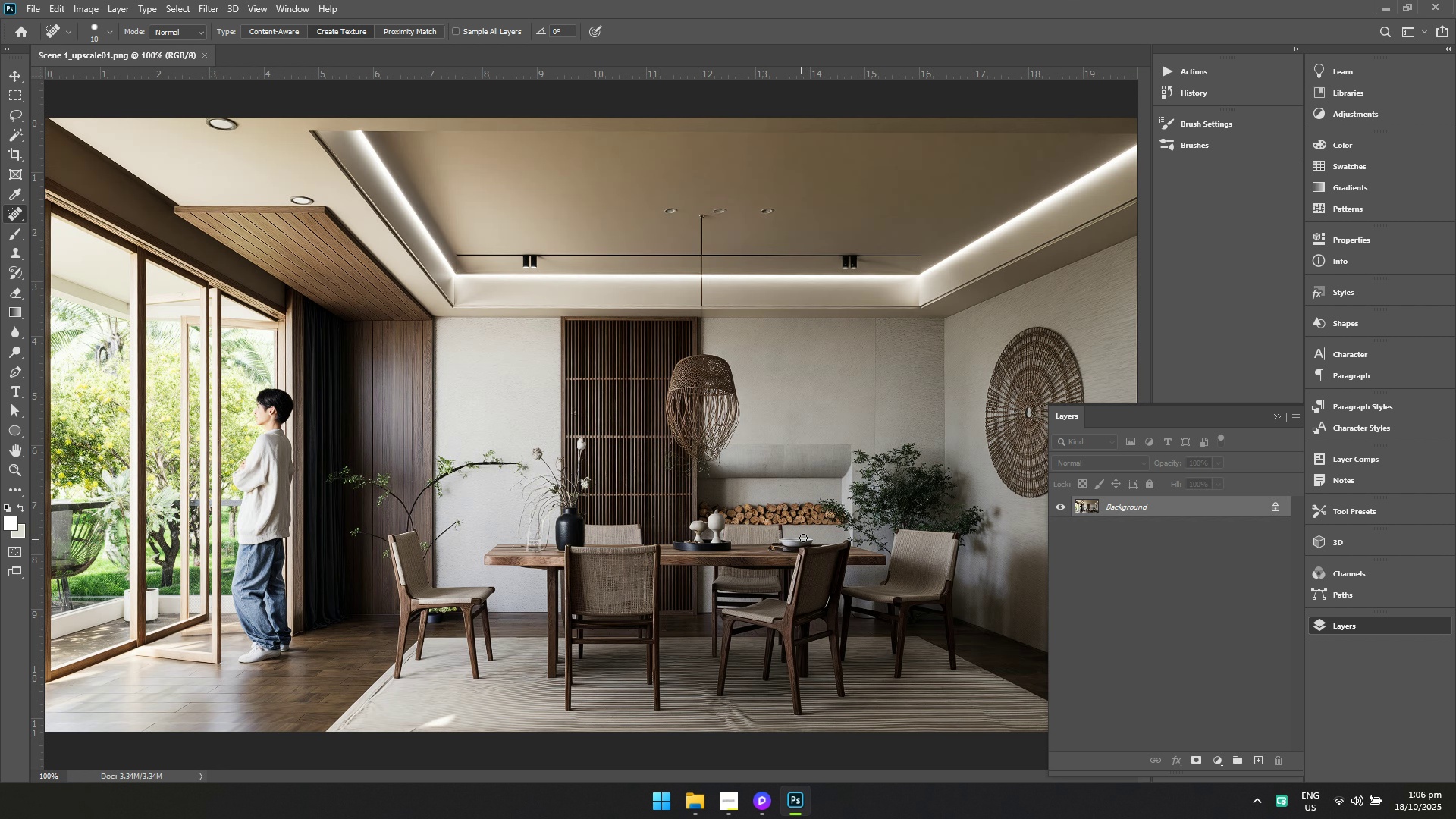 
hold_key(key=ControlLeft, duration=1.02)
 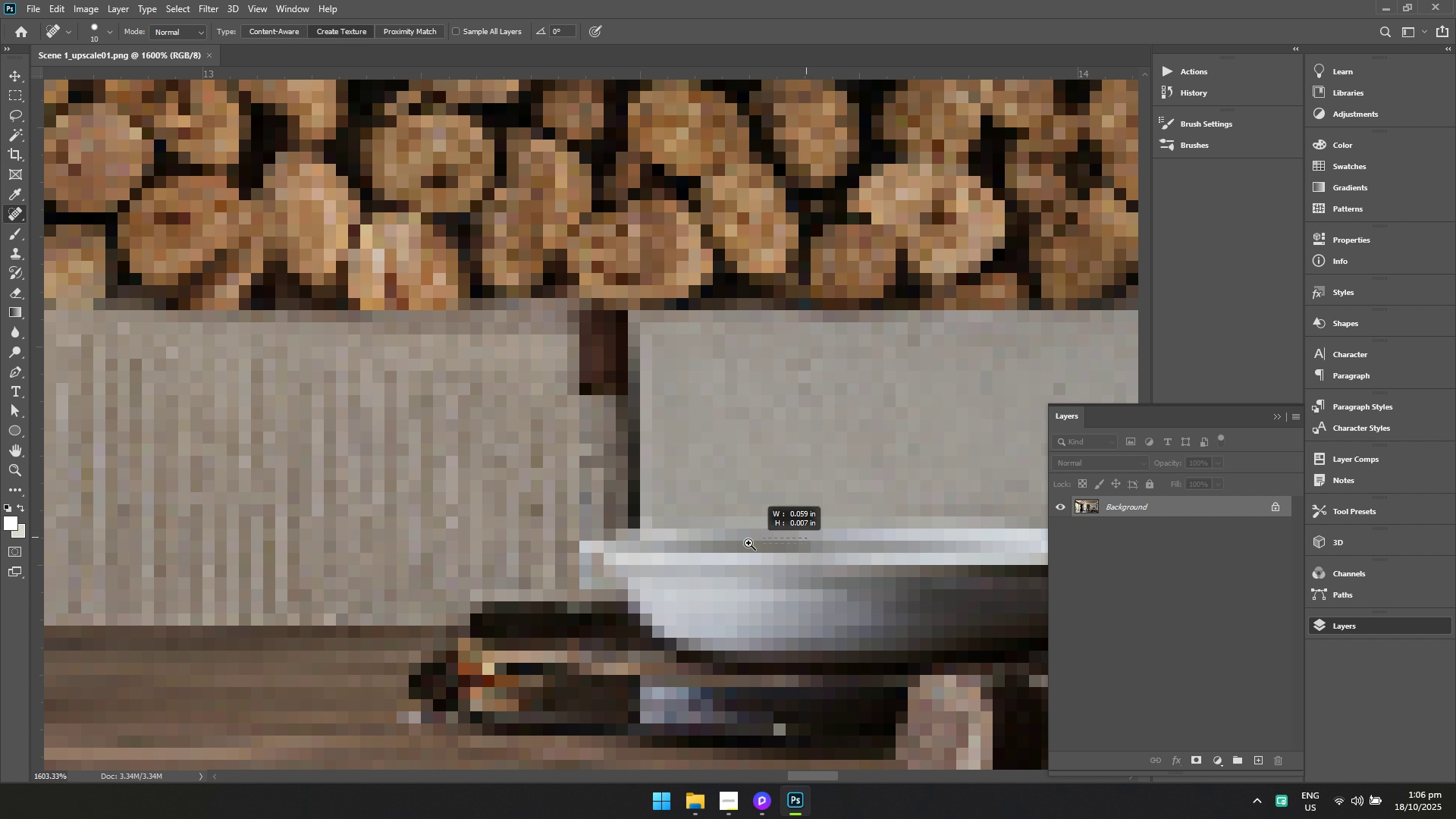 
hold_key(key=Space, duration=0.94)
 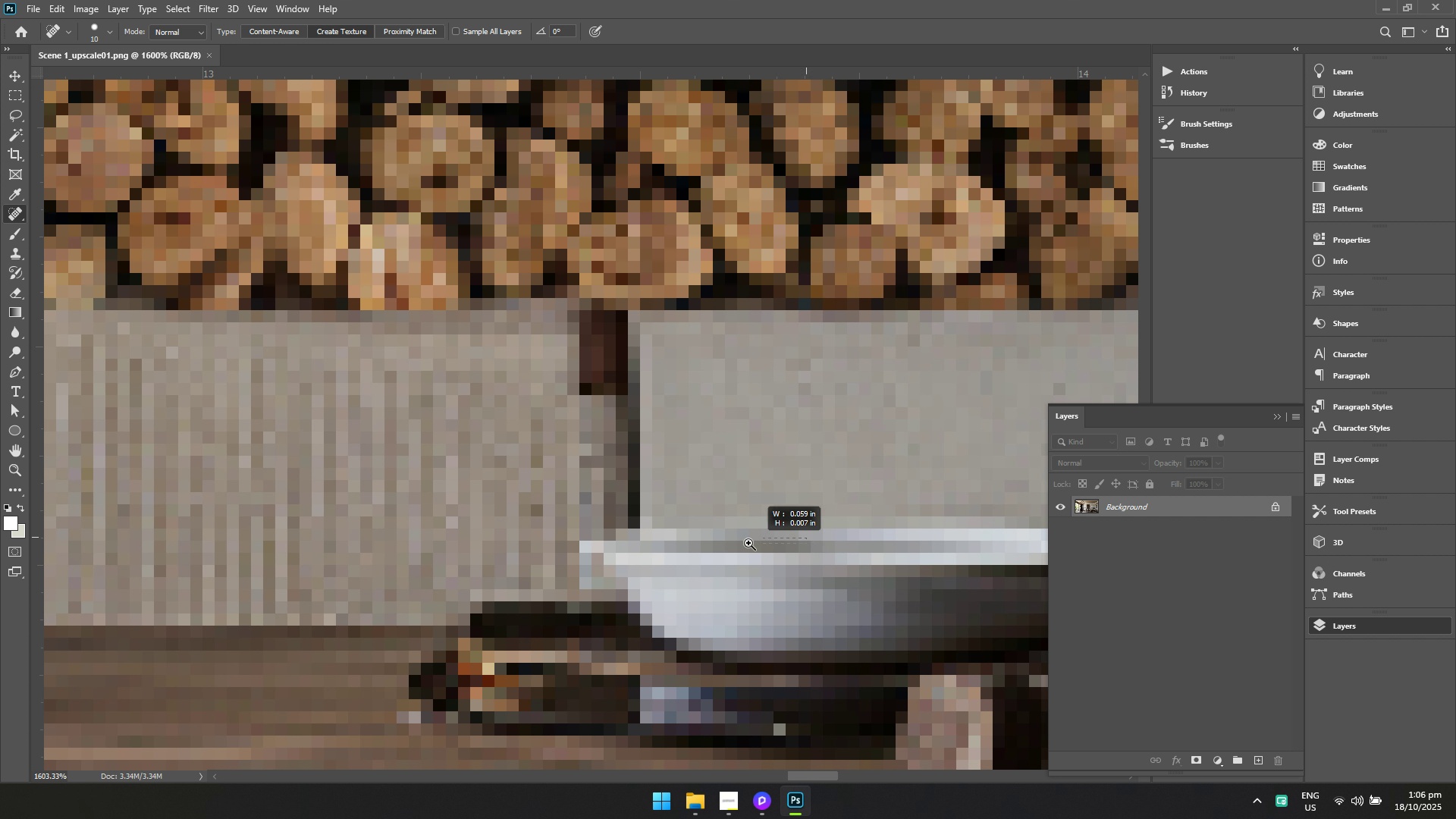 
left_click_drag(start_coordinate=[745, 526], to_coordinate=[813, 537])
 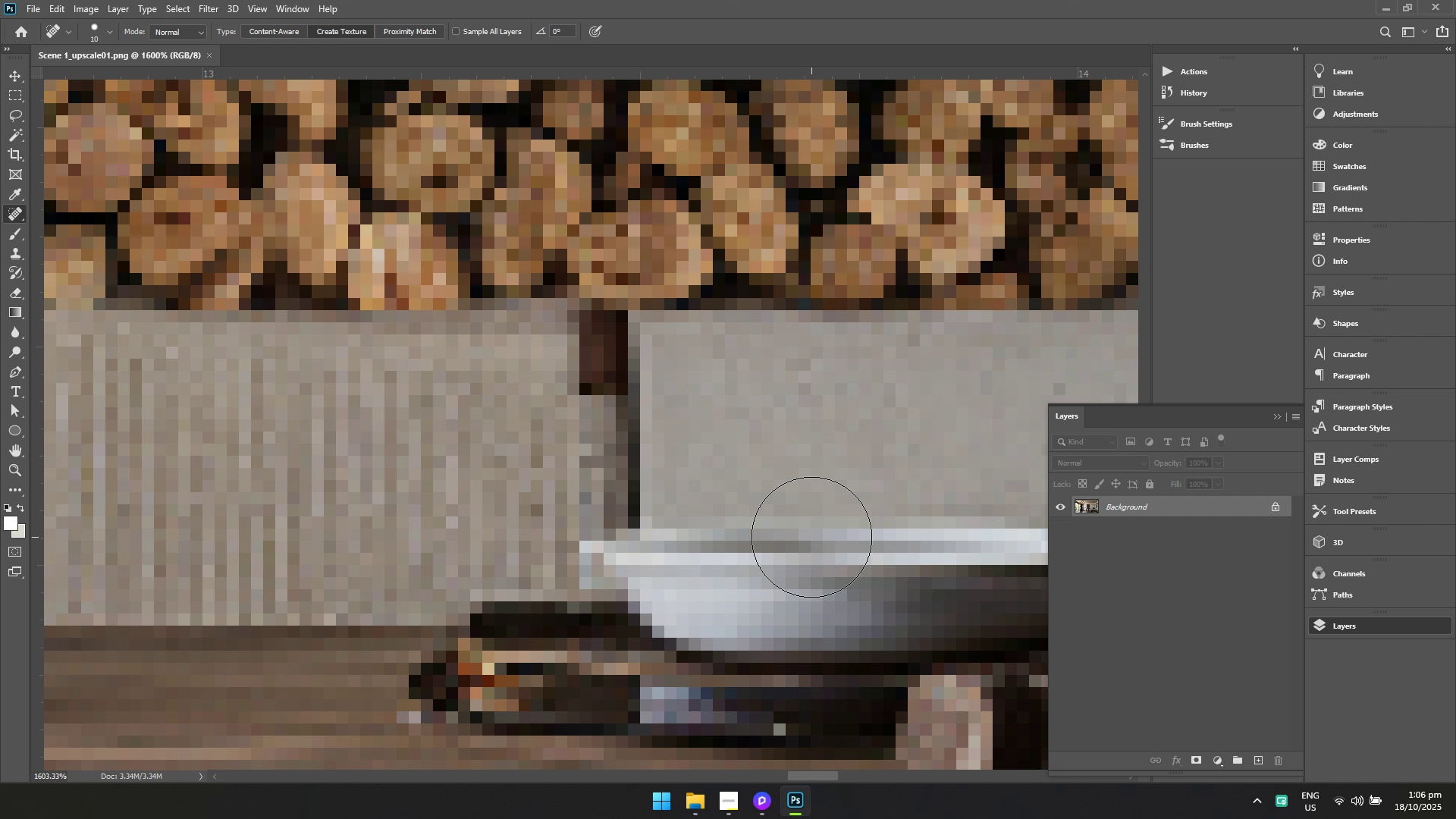 
hold_key(key=ControlLeft, duration=0.52)
 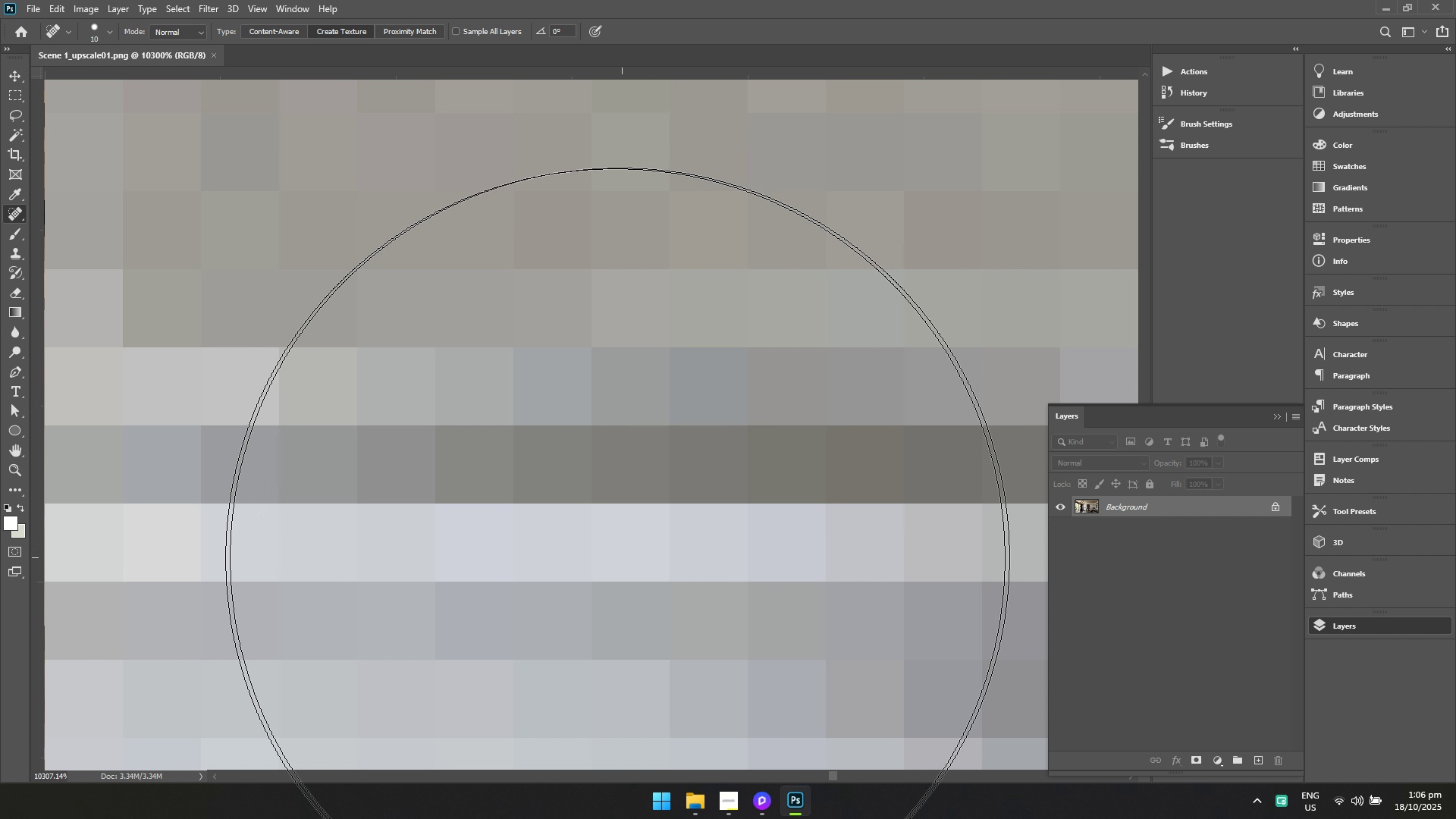 
hold_key(key=Space, duration=0.43)
 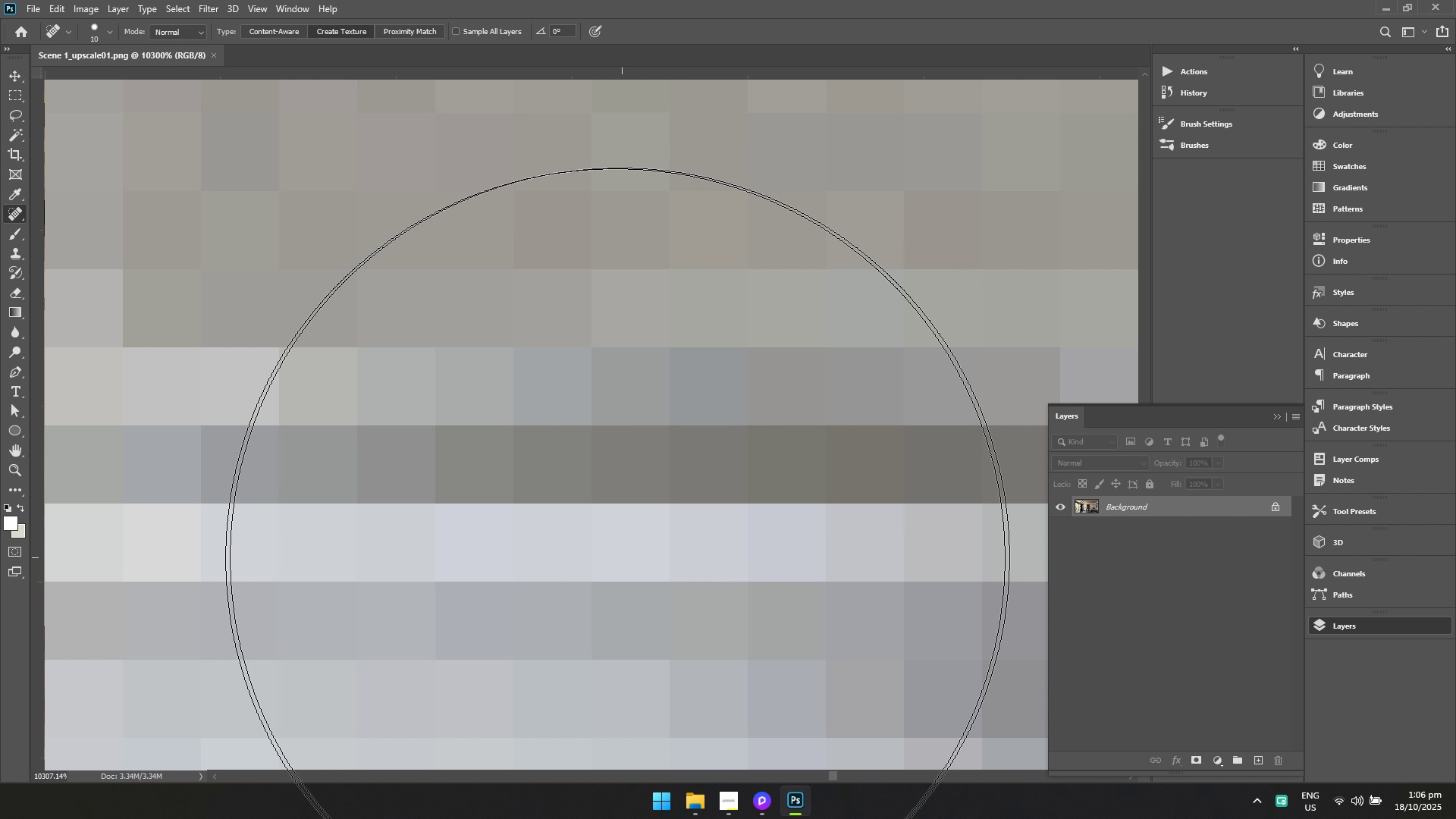 
left_click_drag(start_coordinate=[806, 537], to_coordinate=[649, 551])
 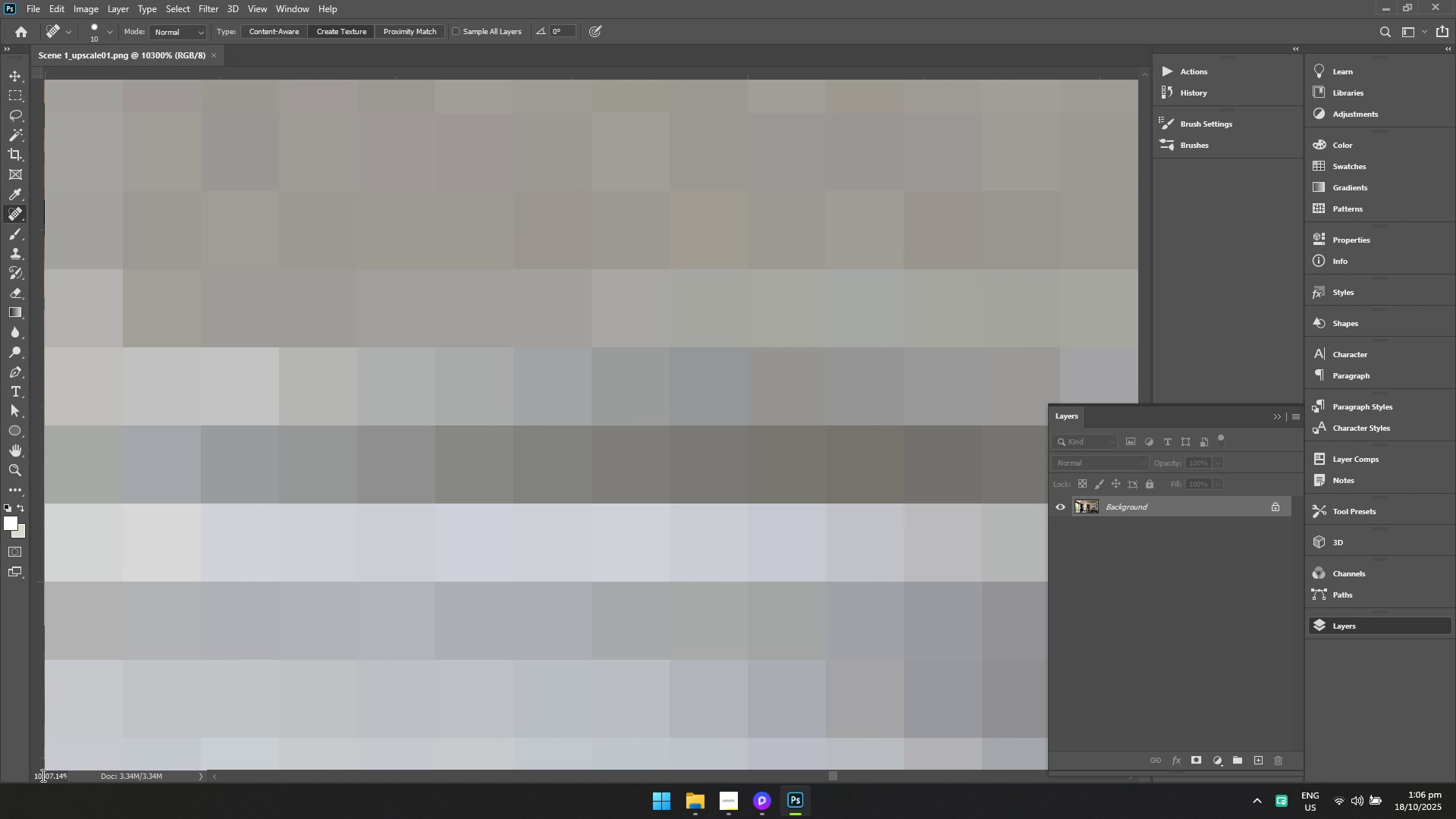 
key(Control+ControlLeft)
 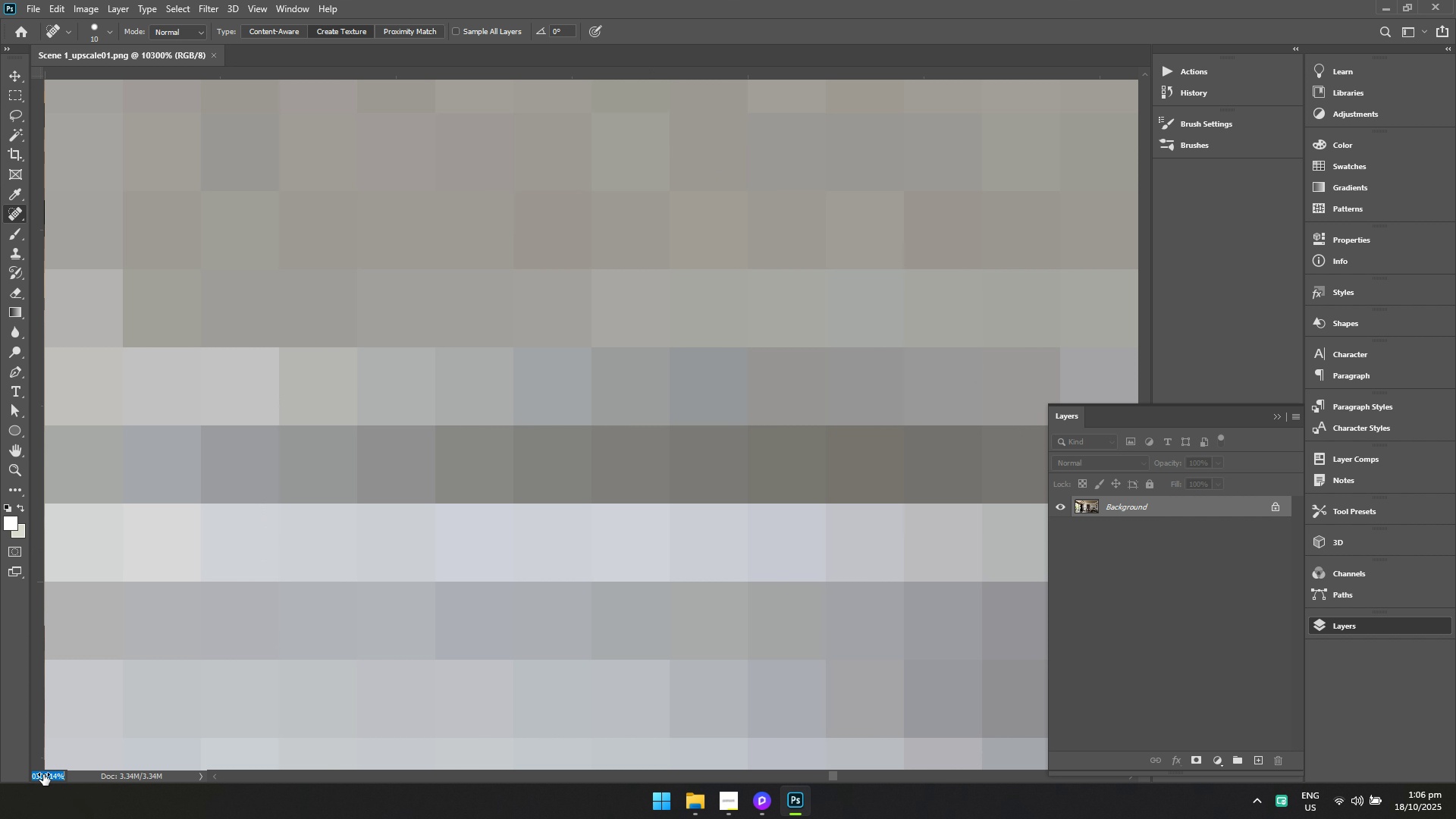 
key(Control+A)
 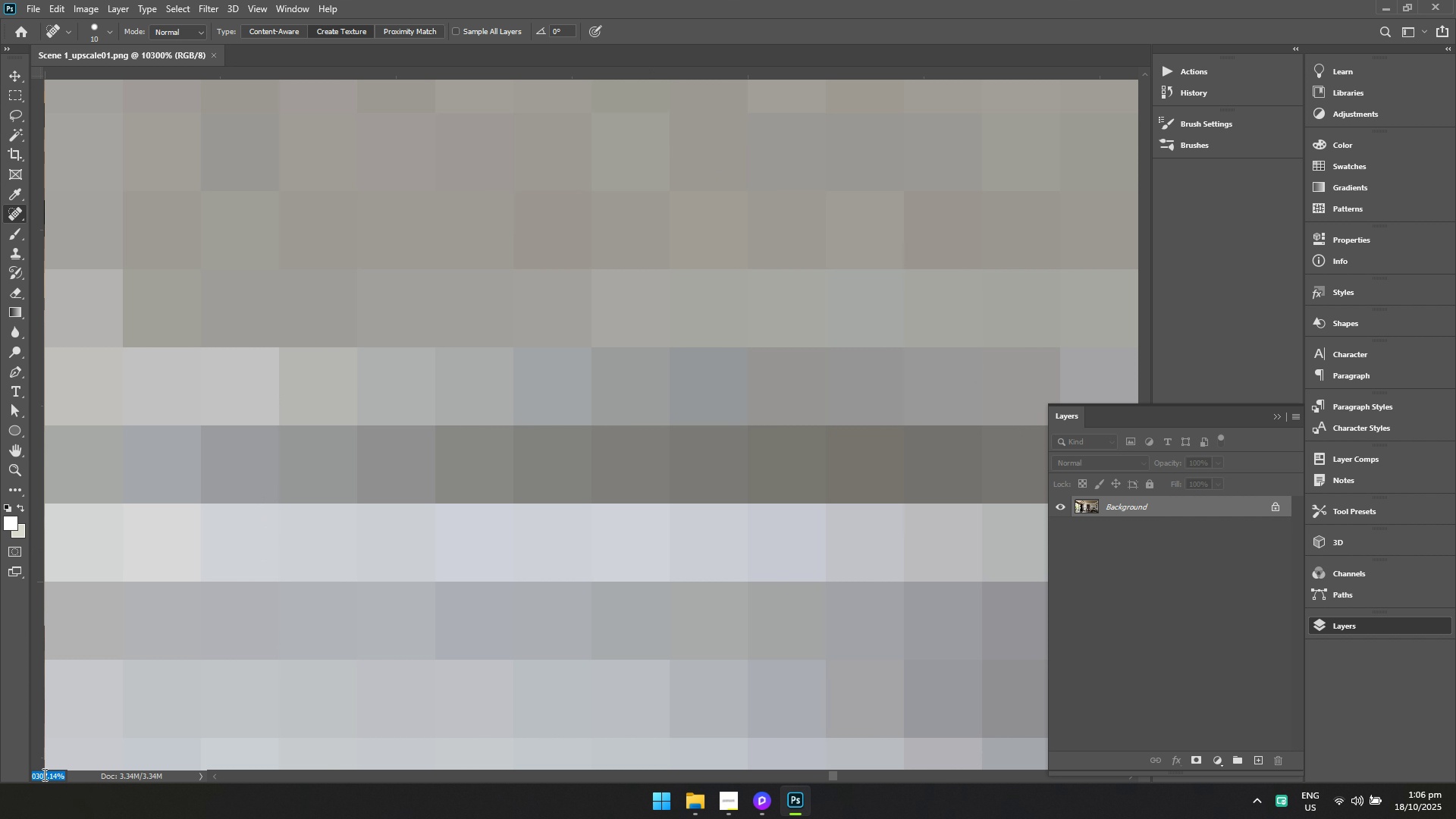 
type(70)
 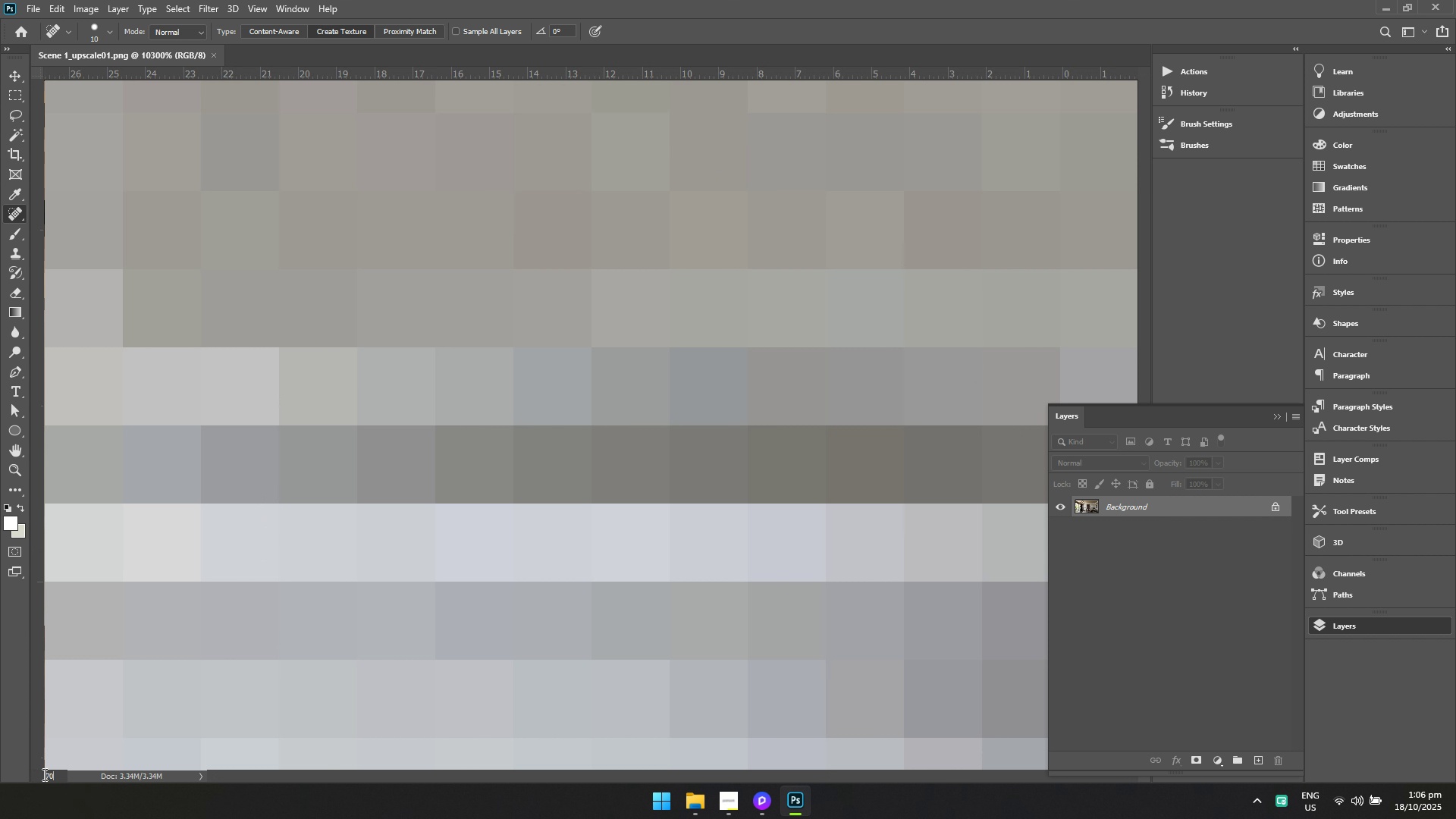 
key(Enter)
 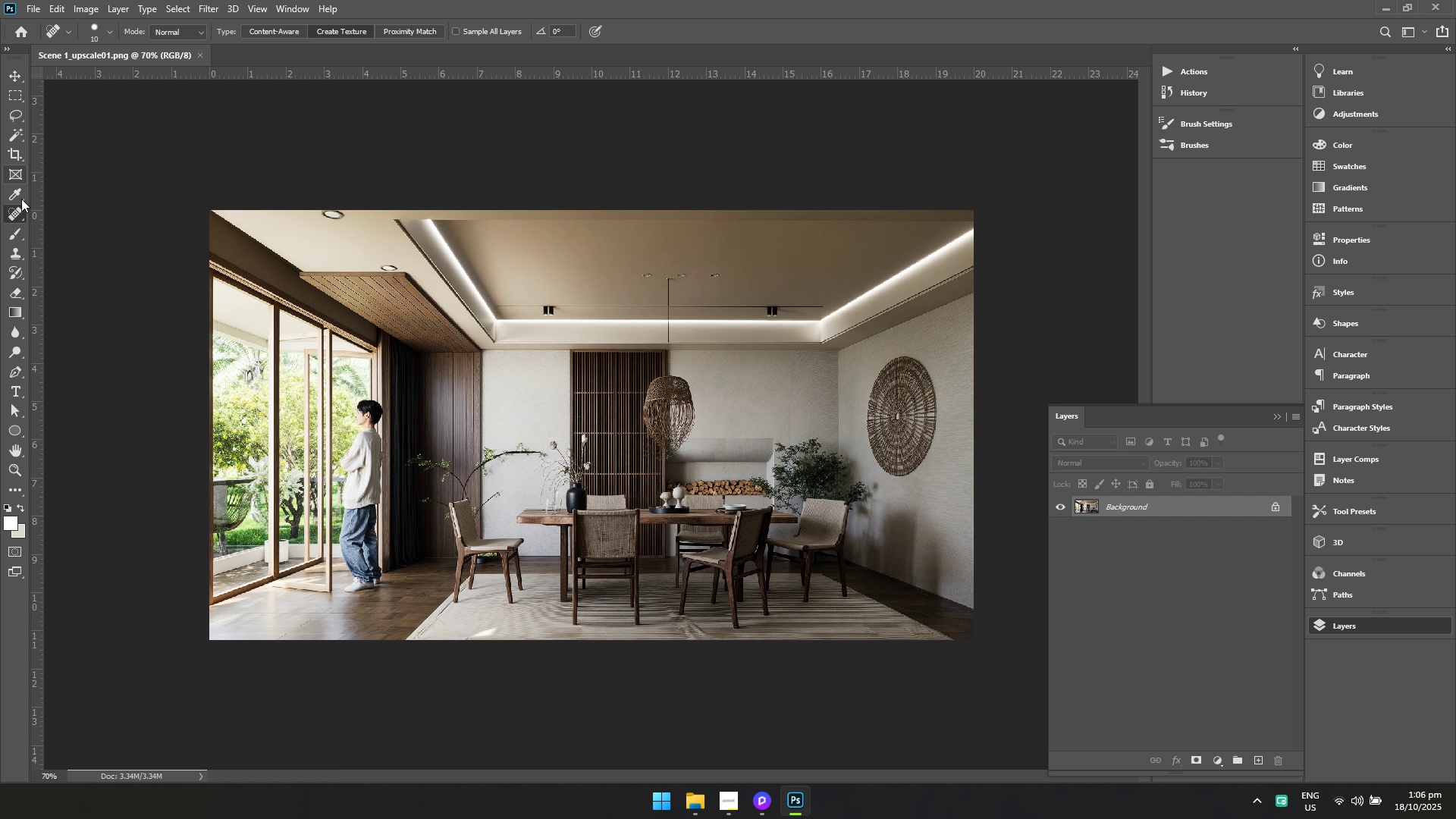 
right_click([22, 161])
 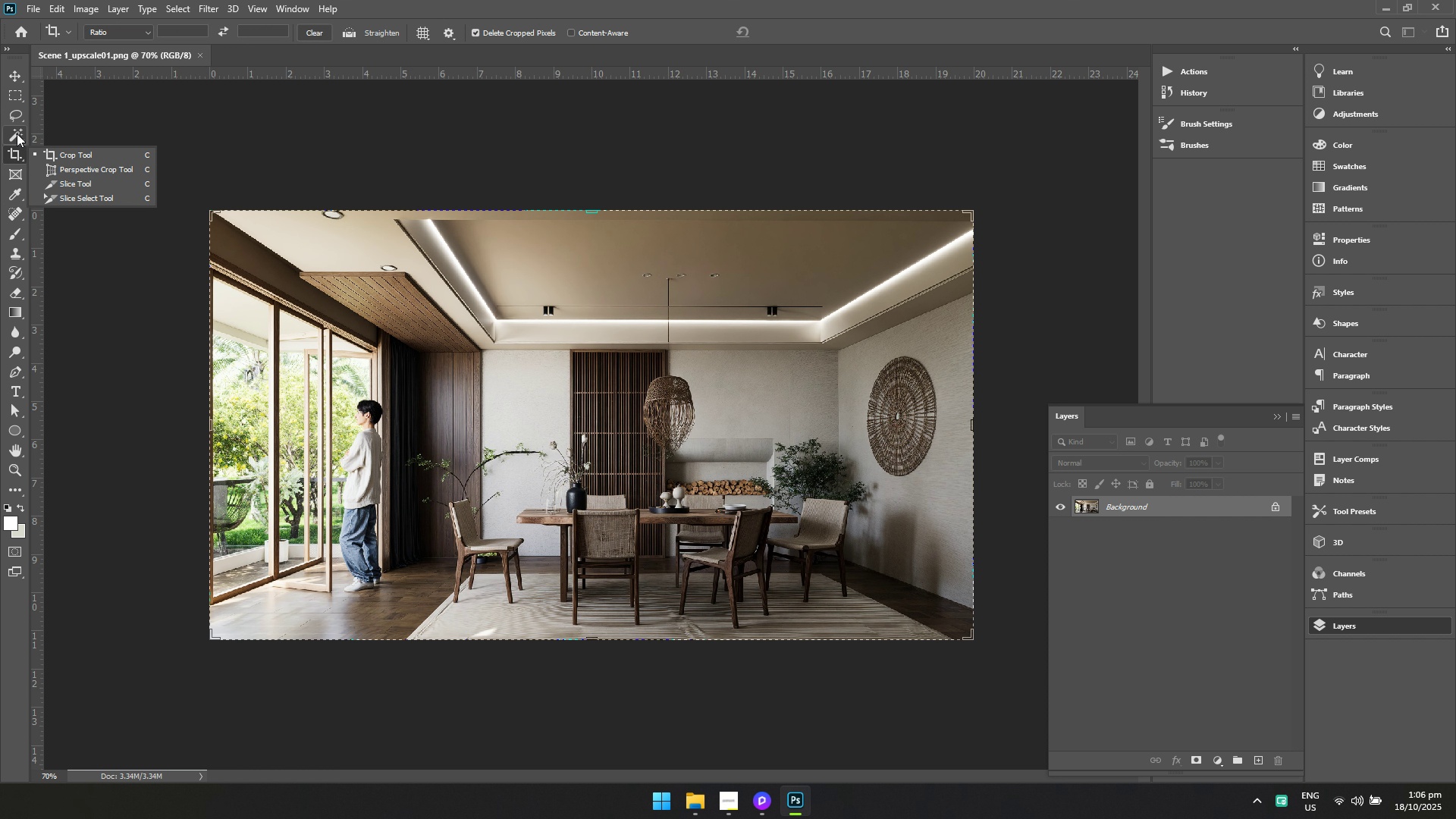 
right_click([17, 133])
 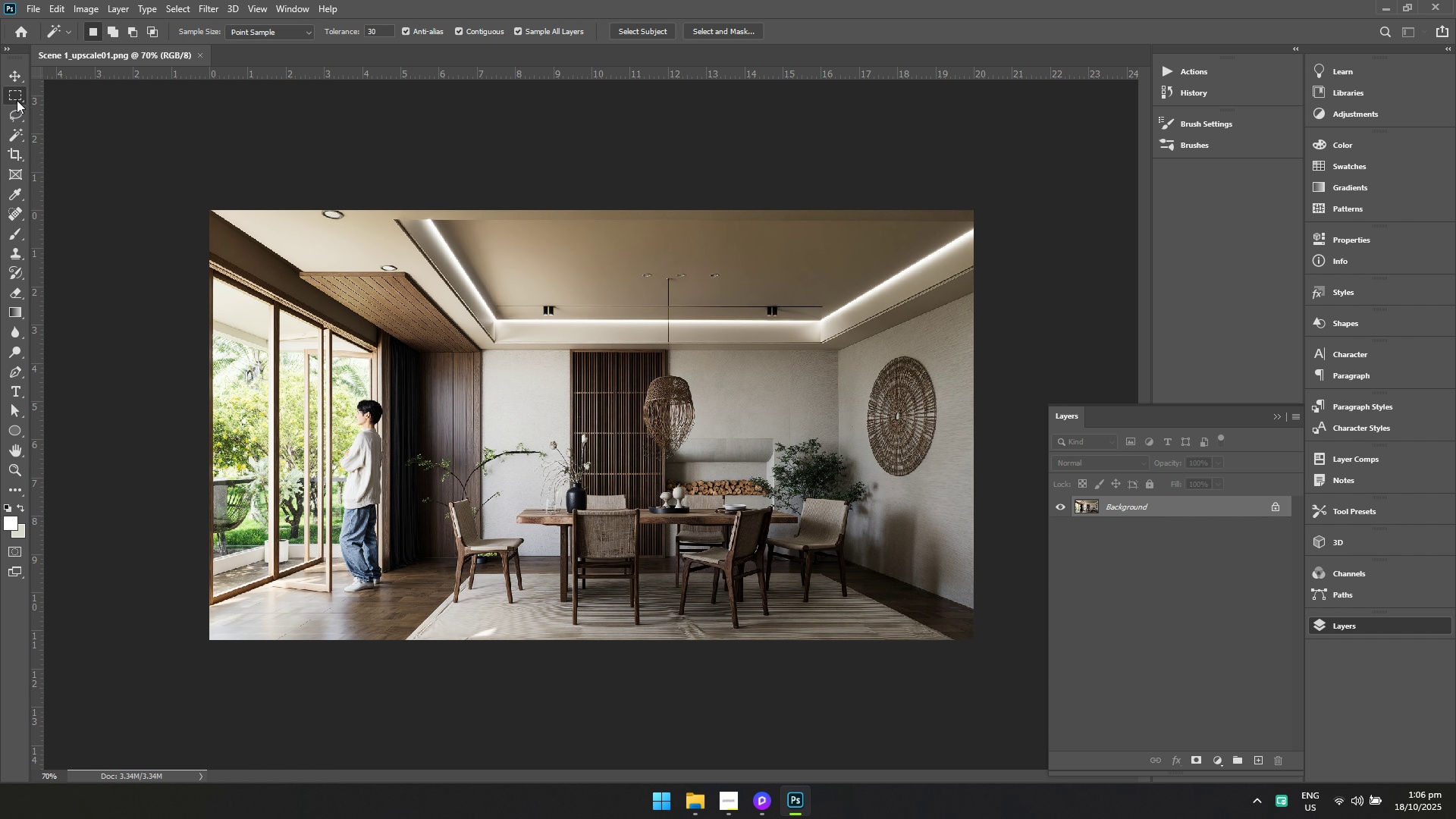 
right_click([17, 100])
 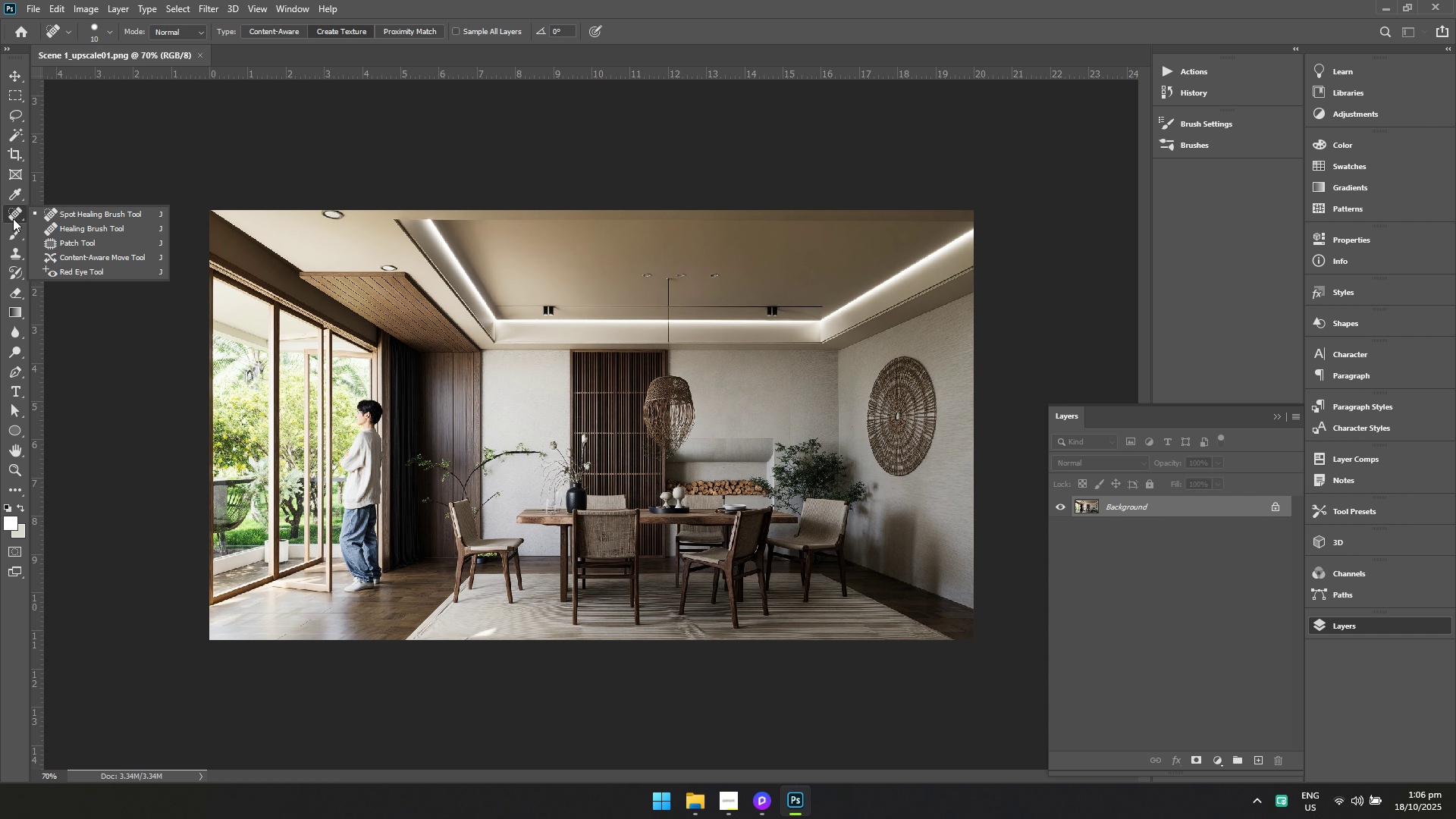 
double_click([20, 187])
 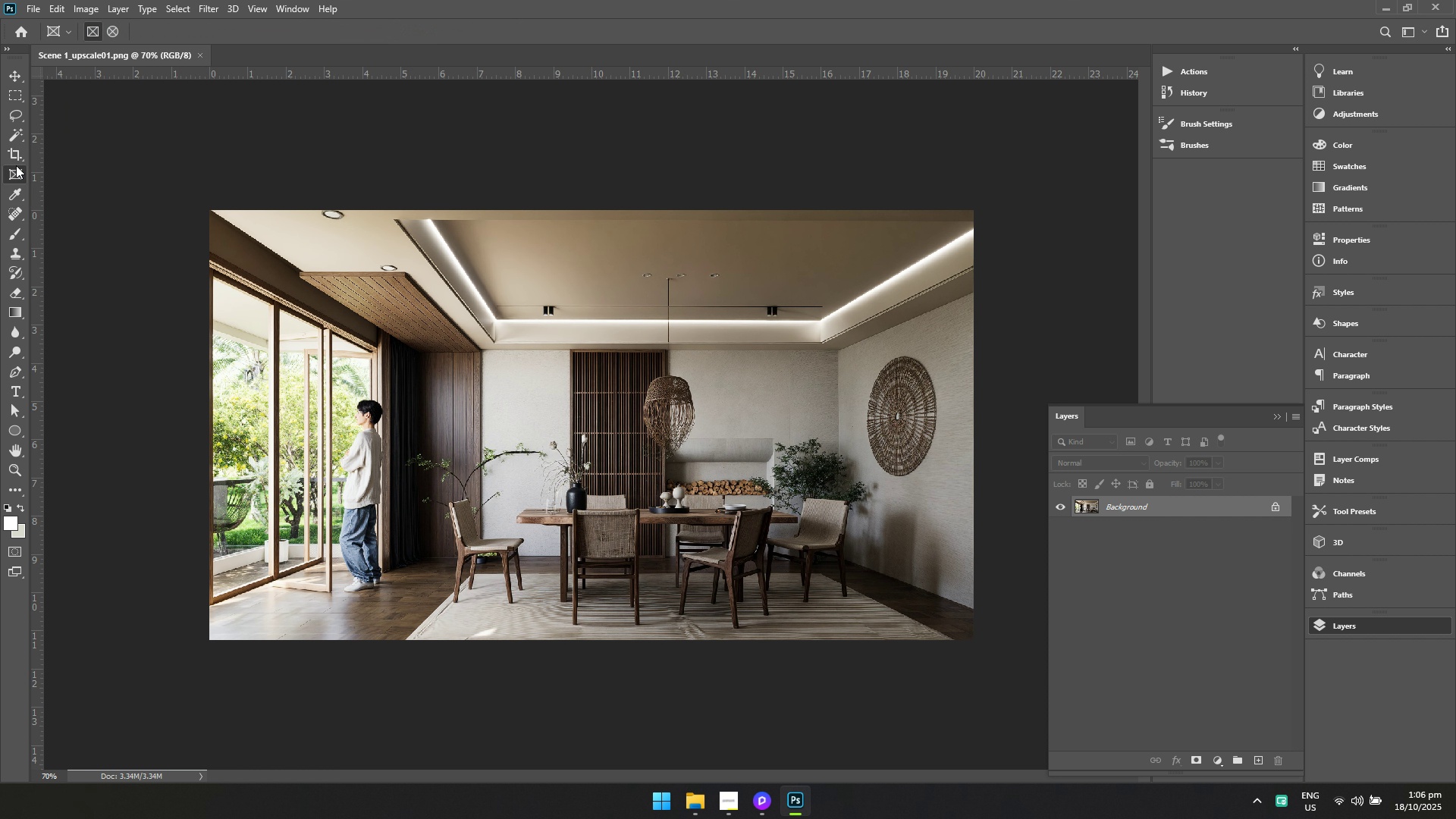 
triple_click([16, 165])
 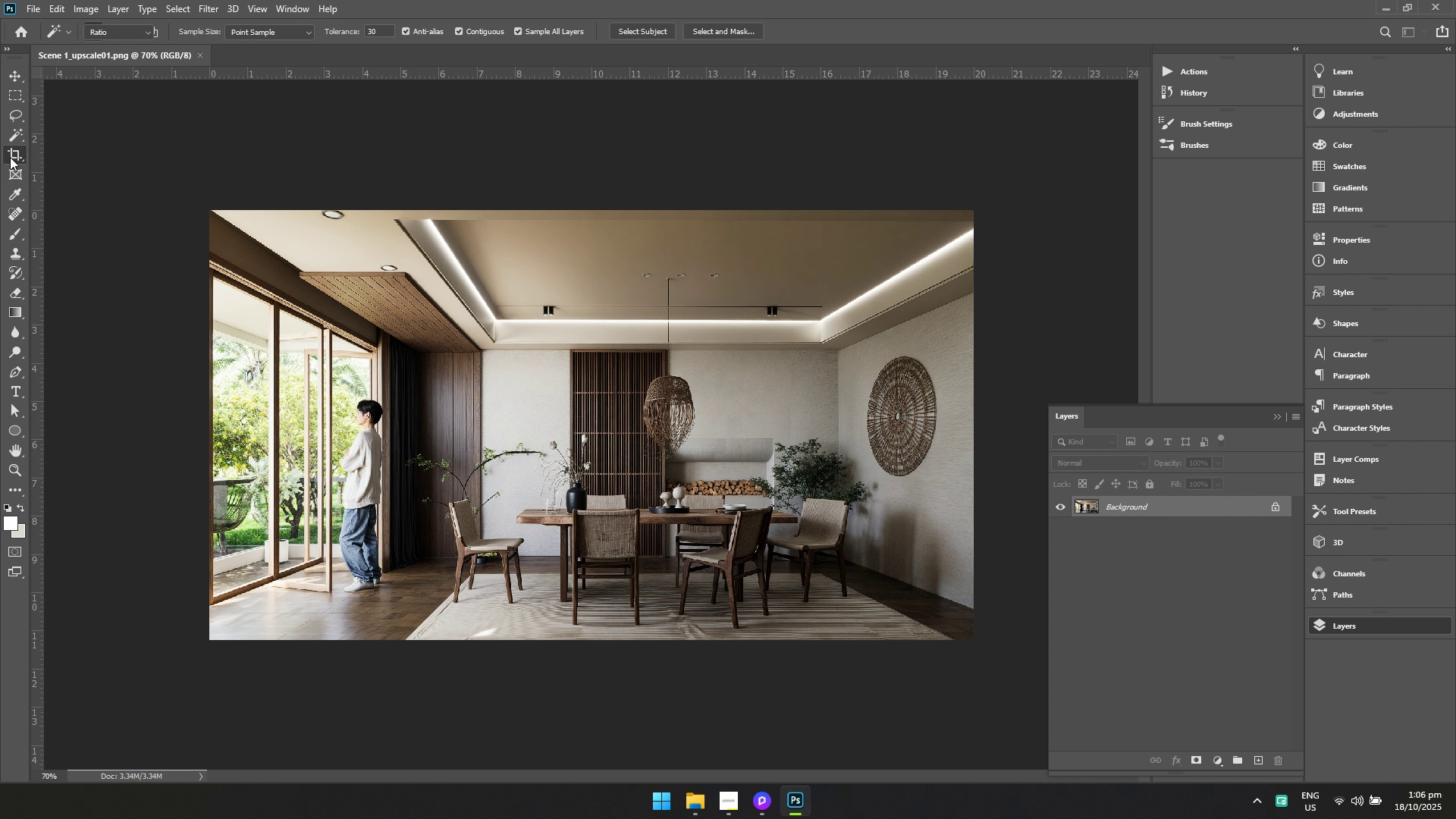 
right_click([10, 157])
 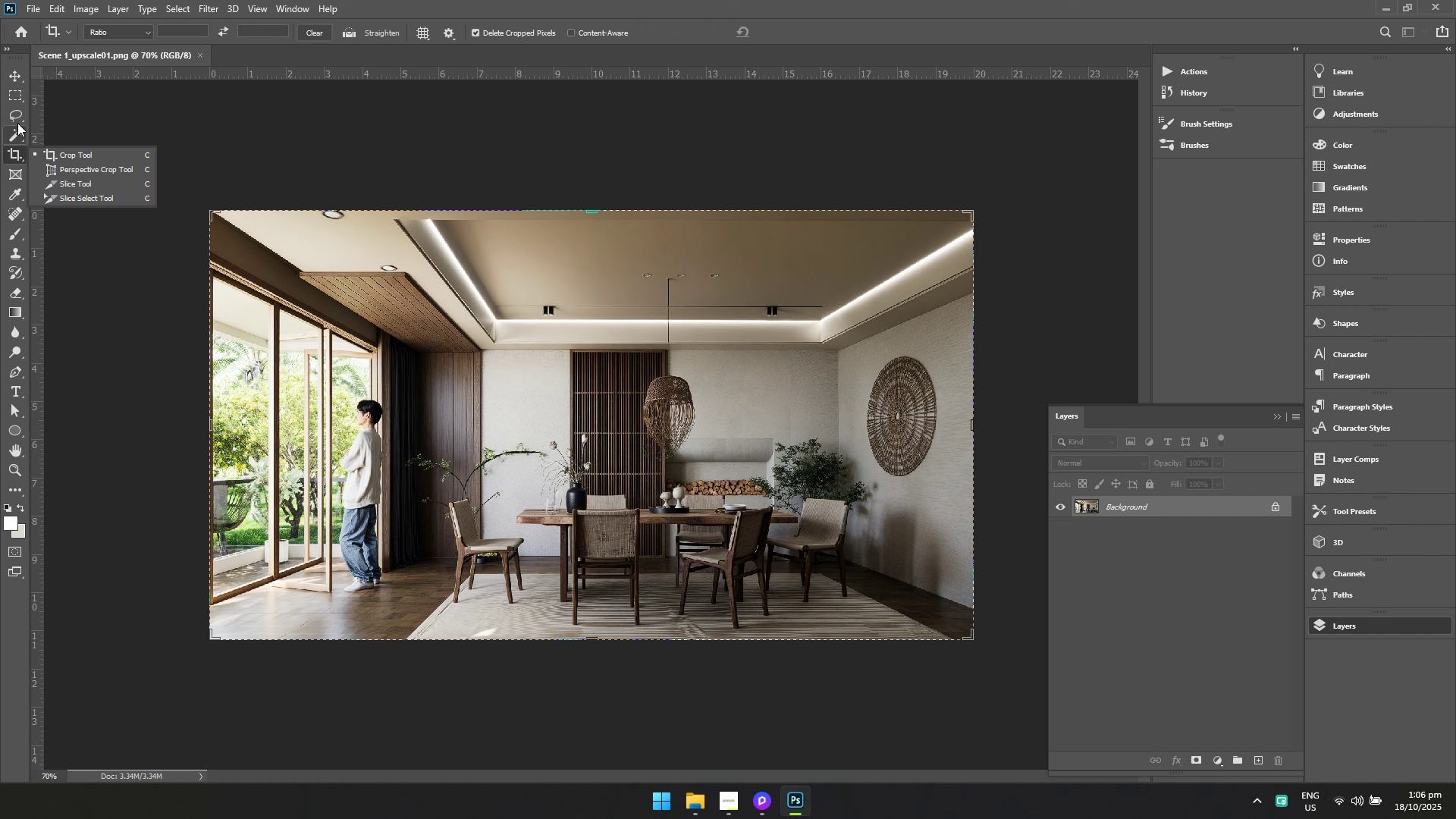 
right_click([19, 115])
 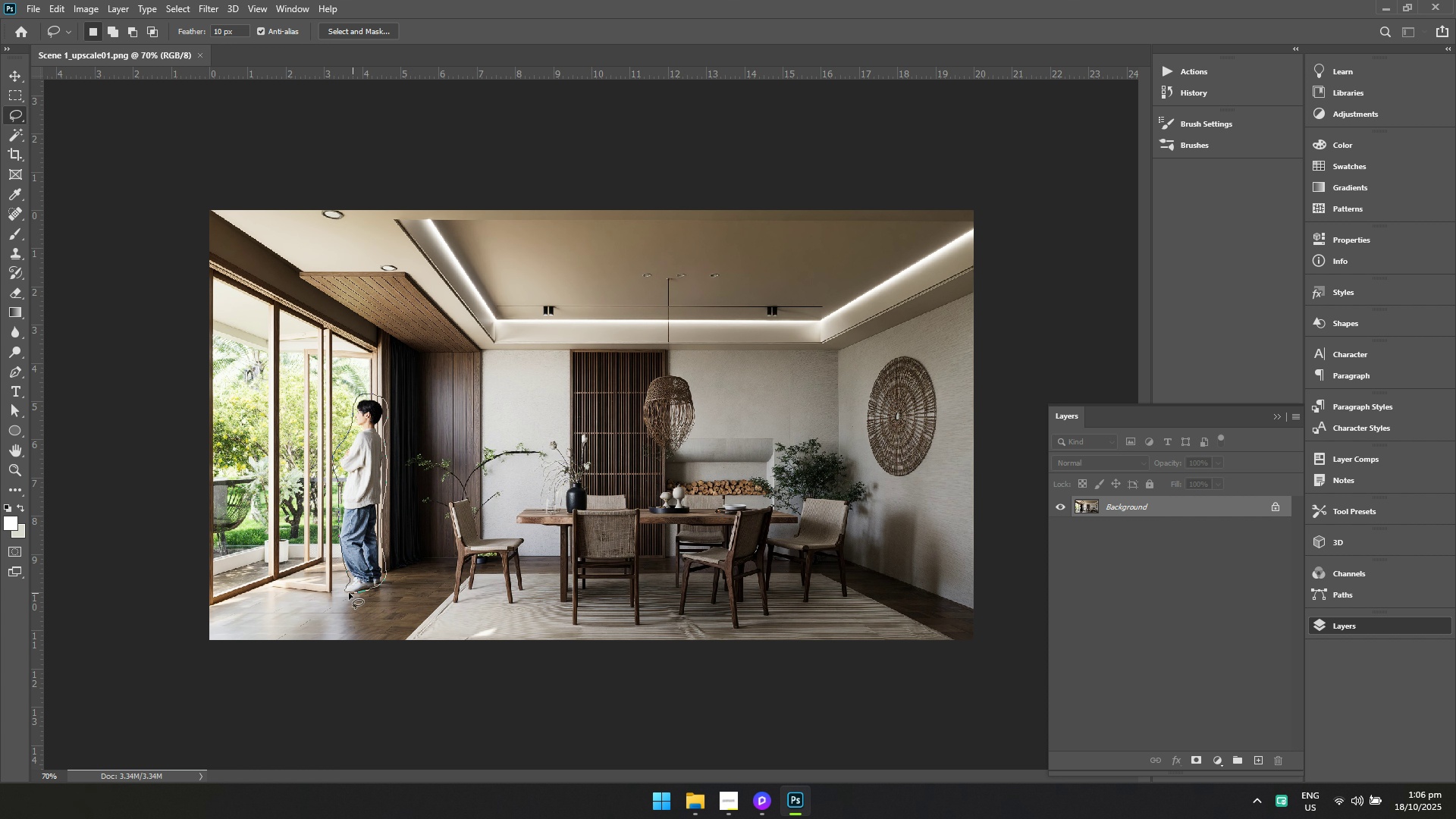 
wait(7.38)
 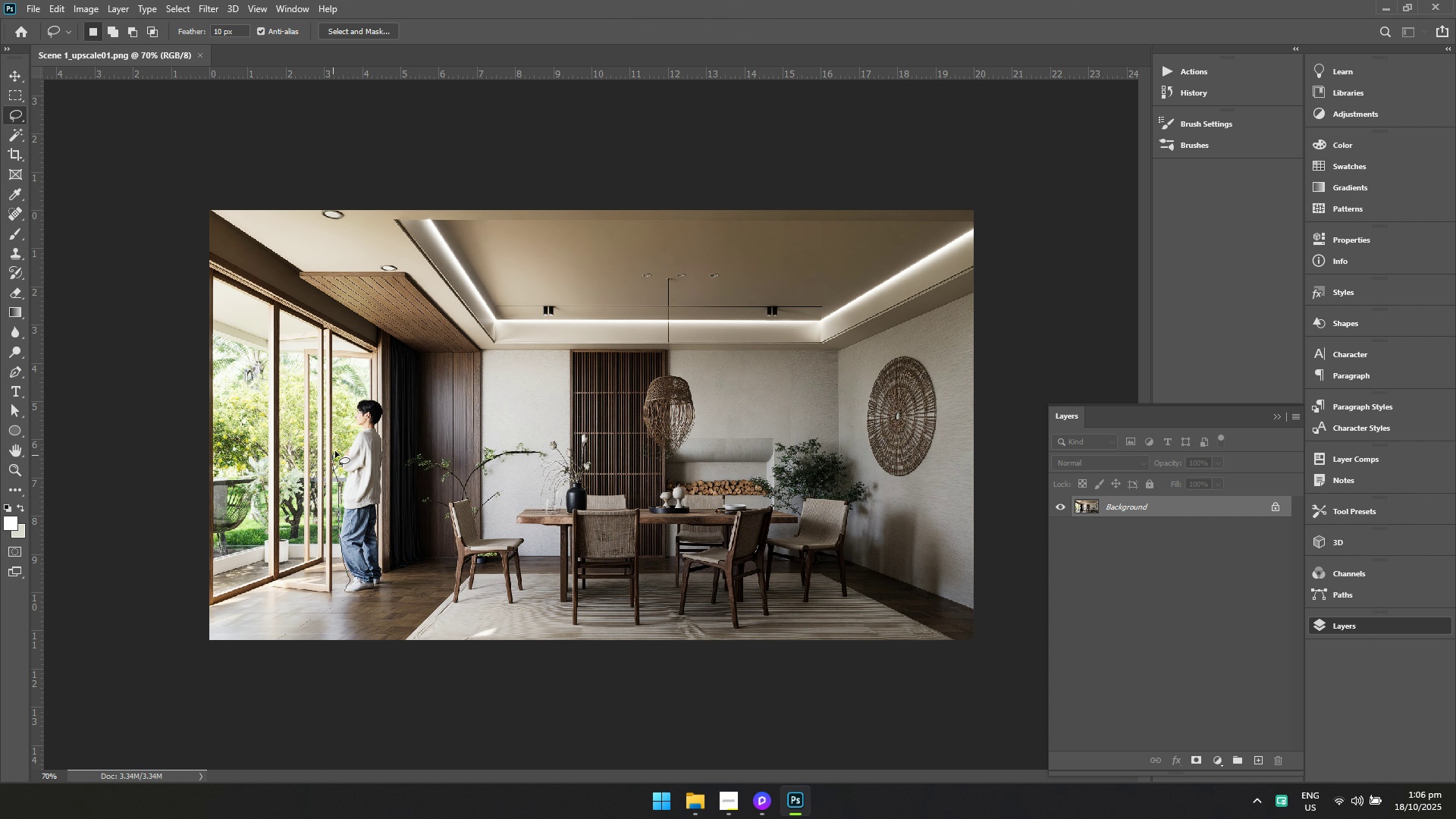 
left_click([206, 13])
 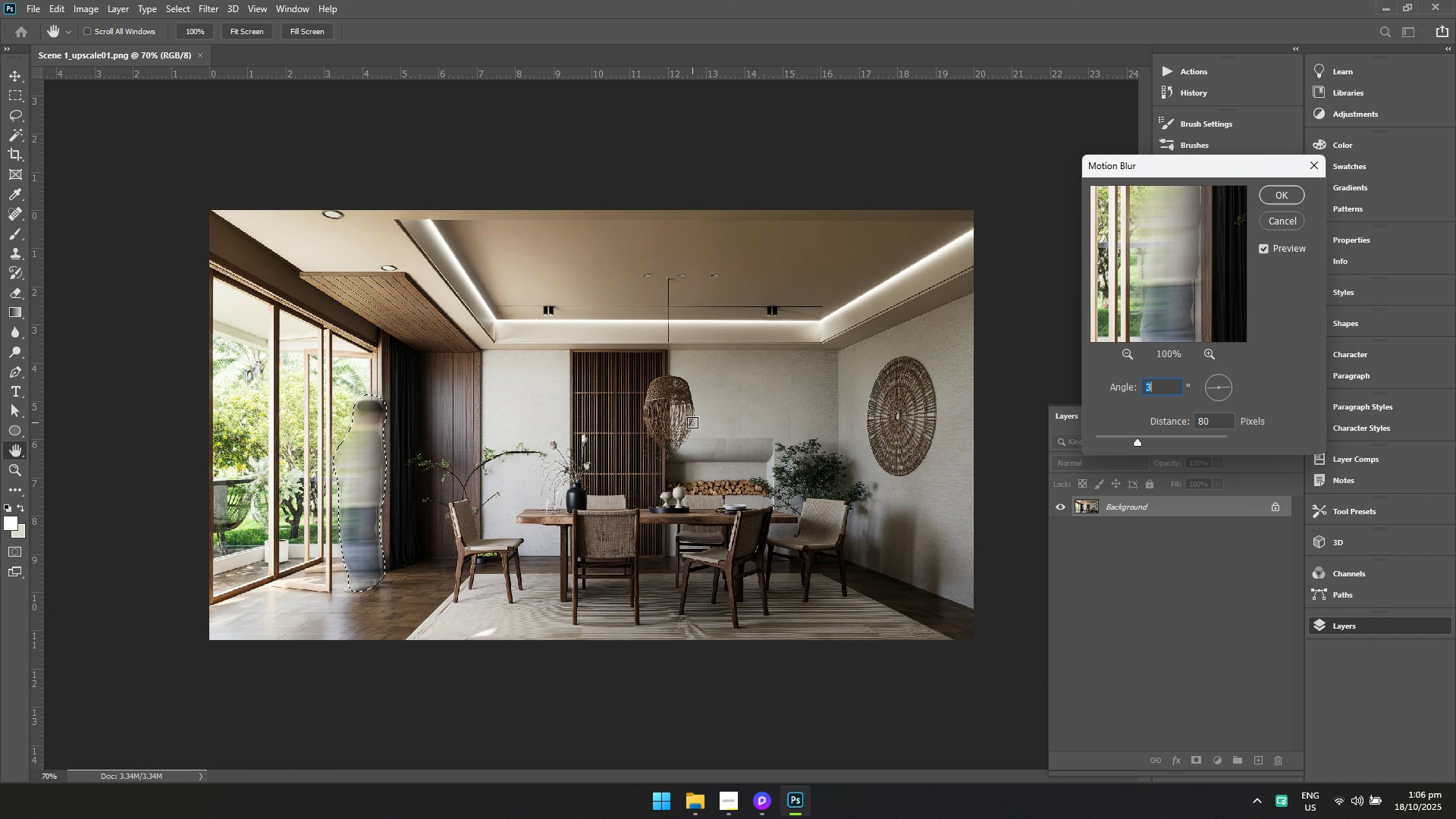 
left_click_drag(start_coordinate=[1225, 422], to_coordinate=[1125, 426])
 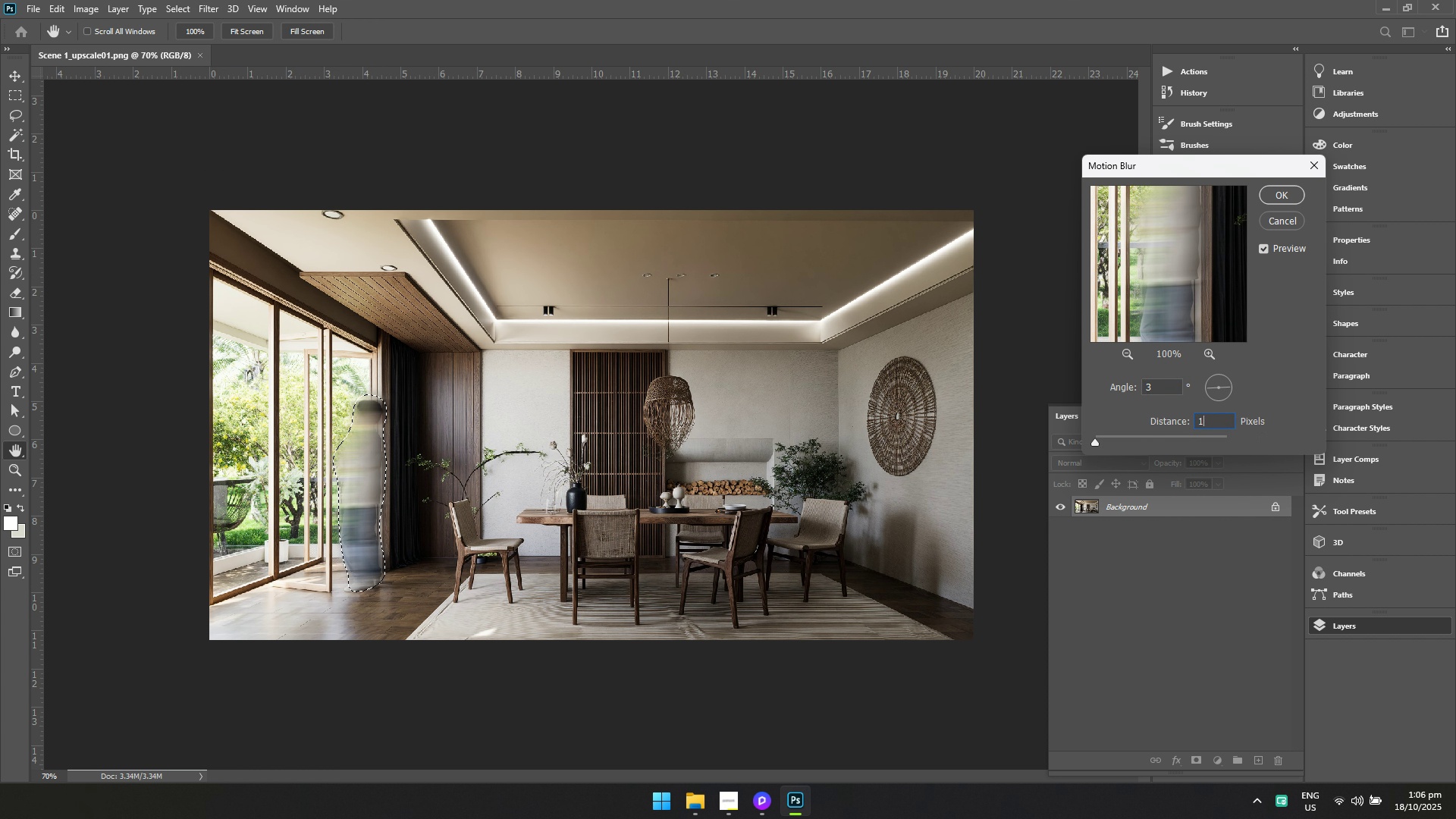 
type(10)
 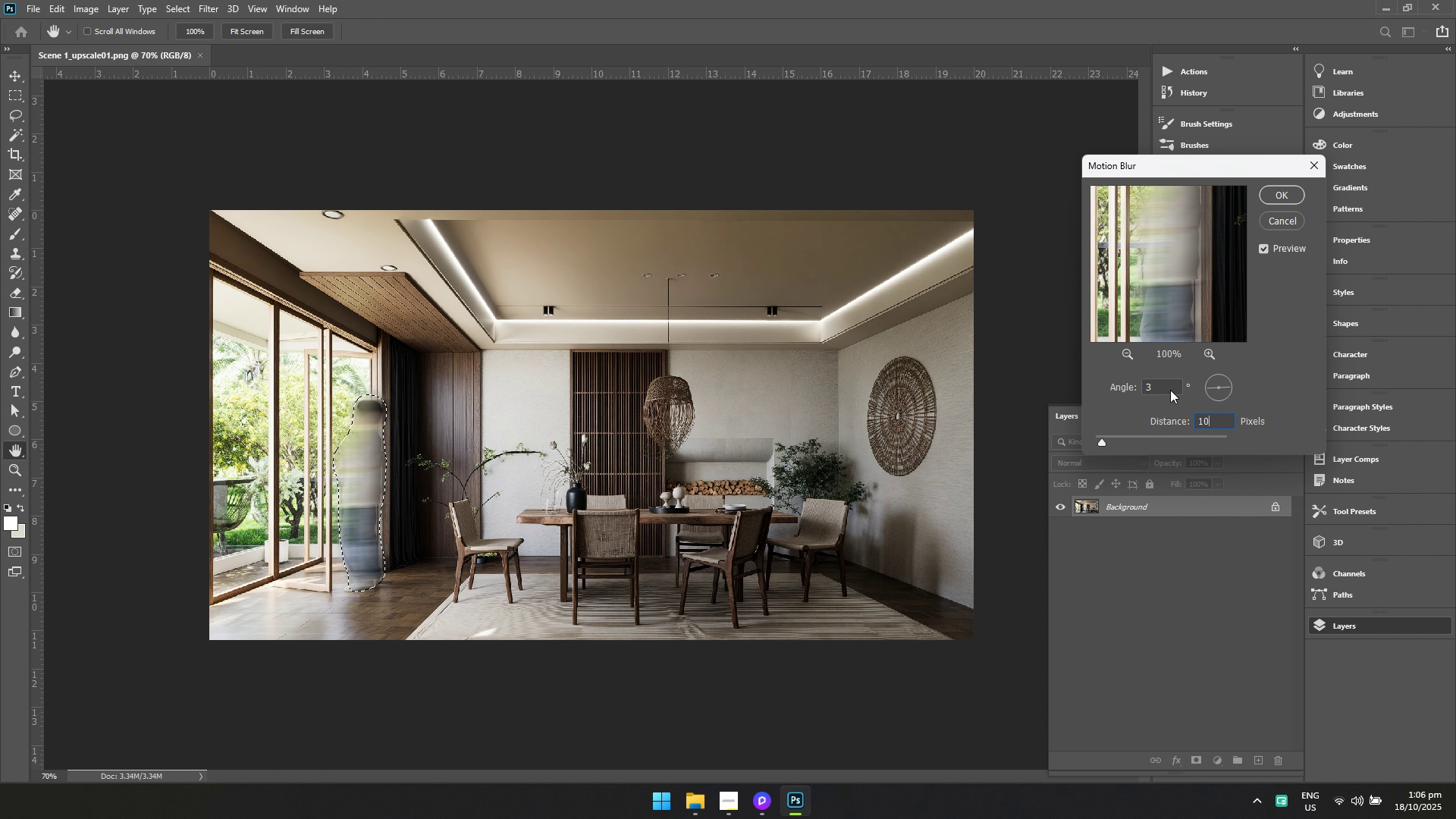 
key(Enter)
 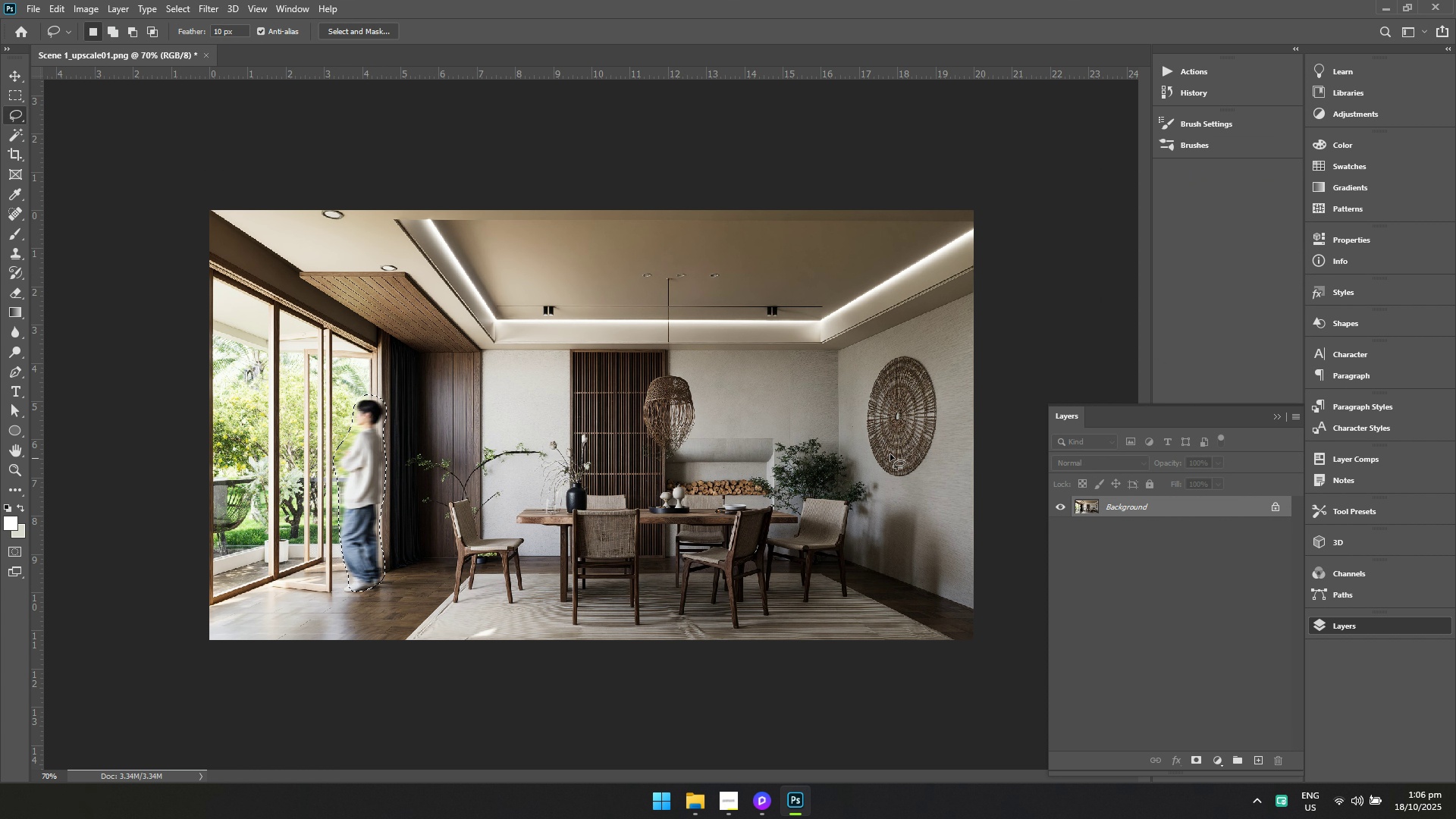 
right_click([766, 431])
 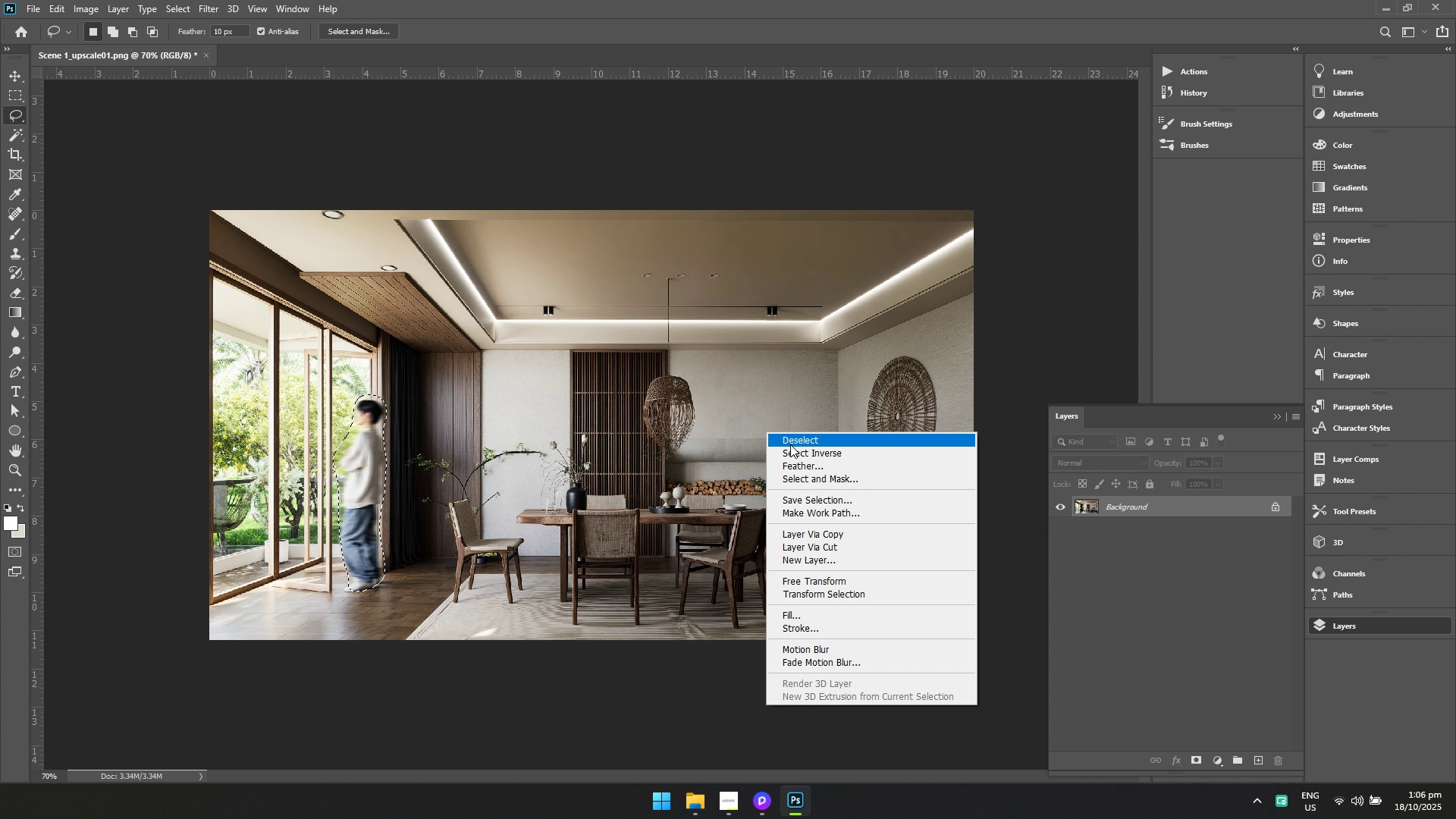 
left_click([790, 444])
 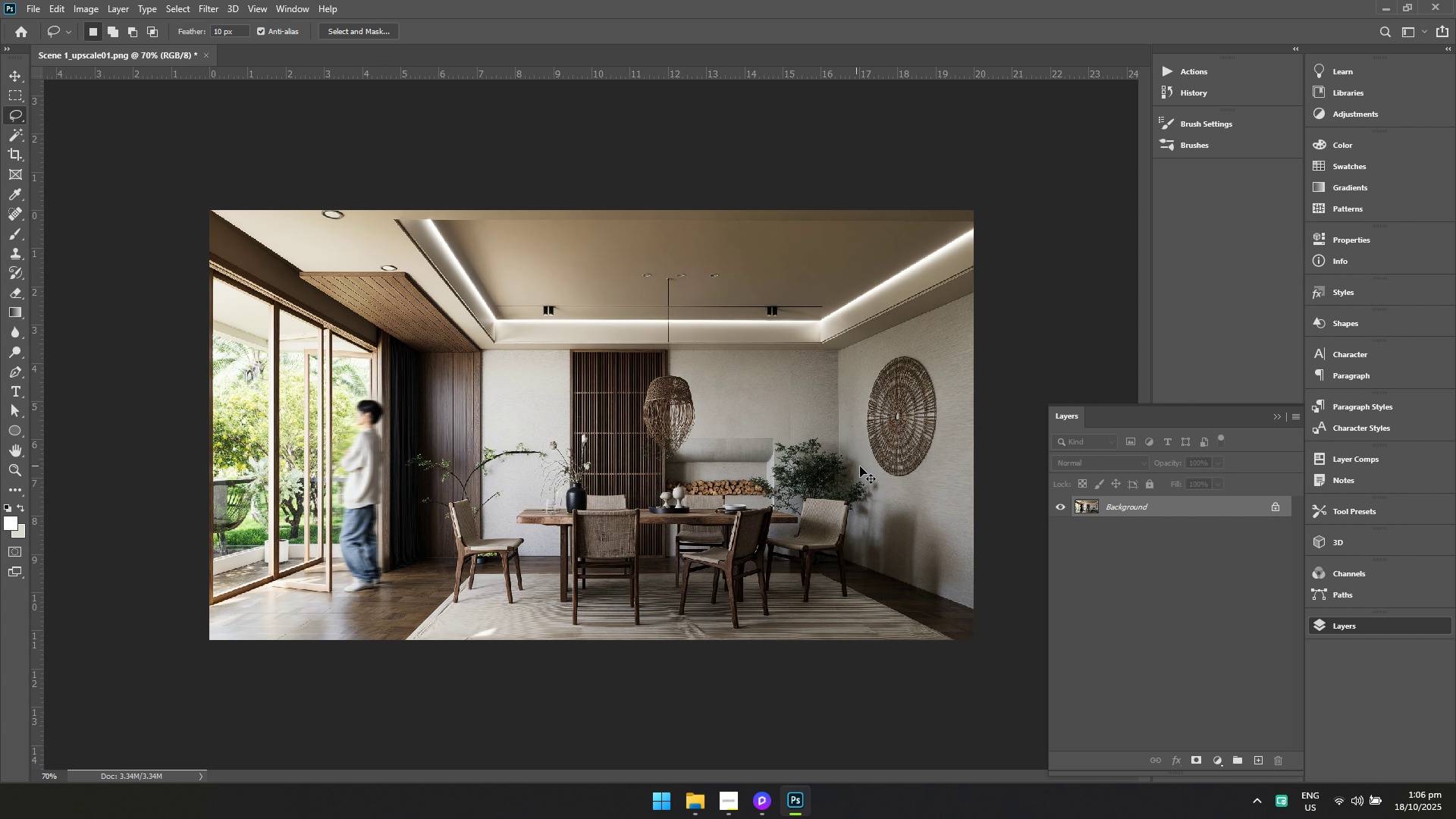 
key(Control+Shift+ShiftLeft)
 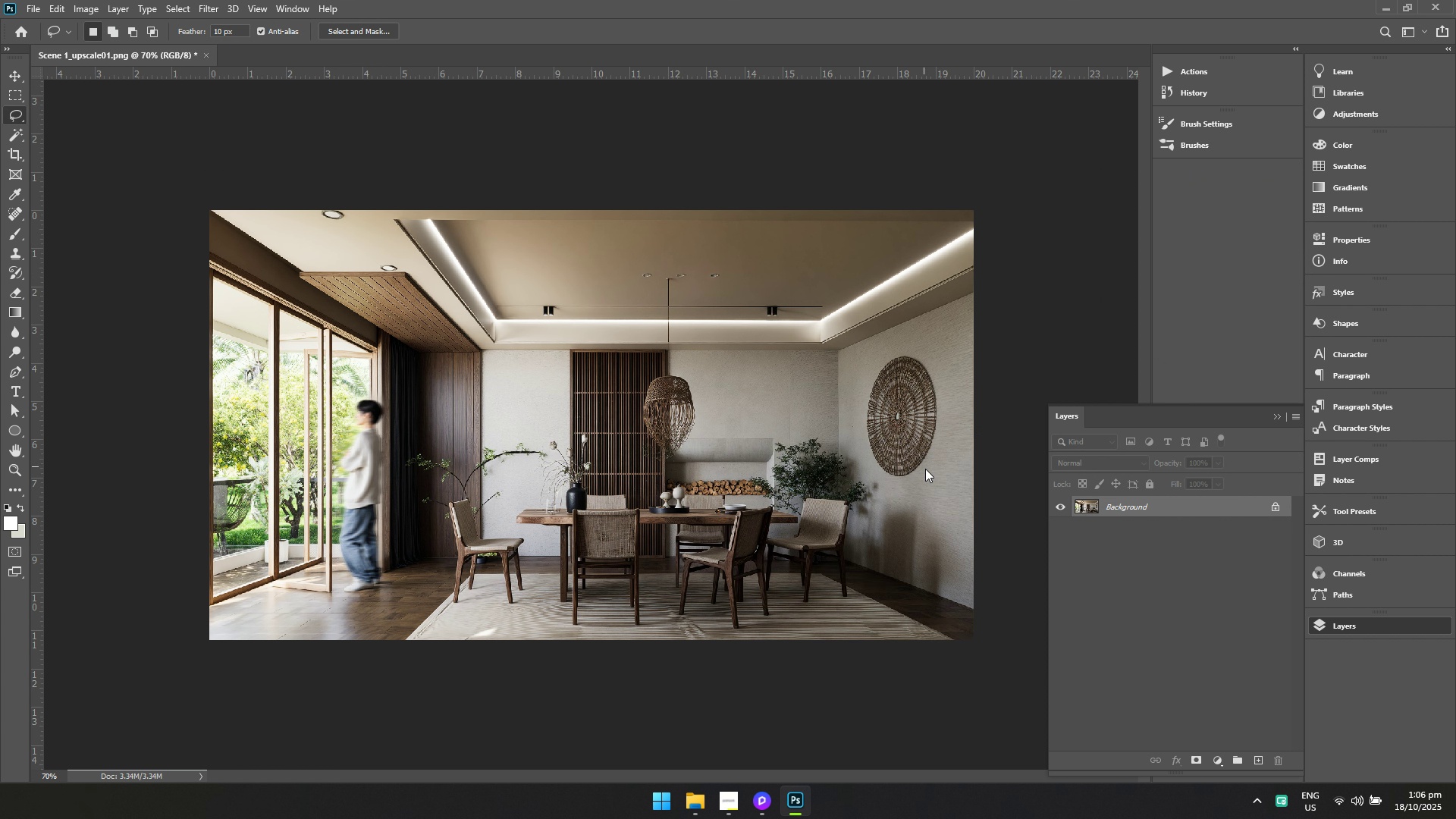 
key(Control+Shift+A)
 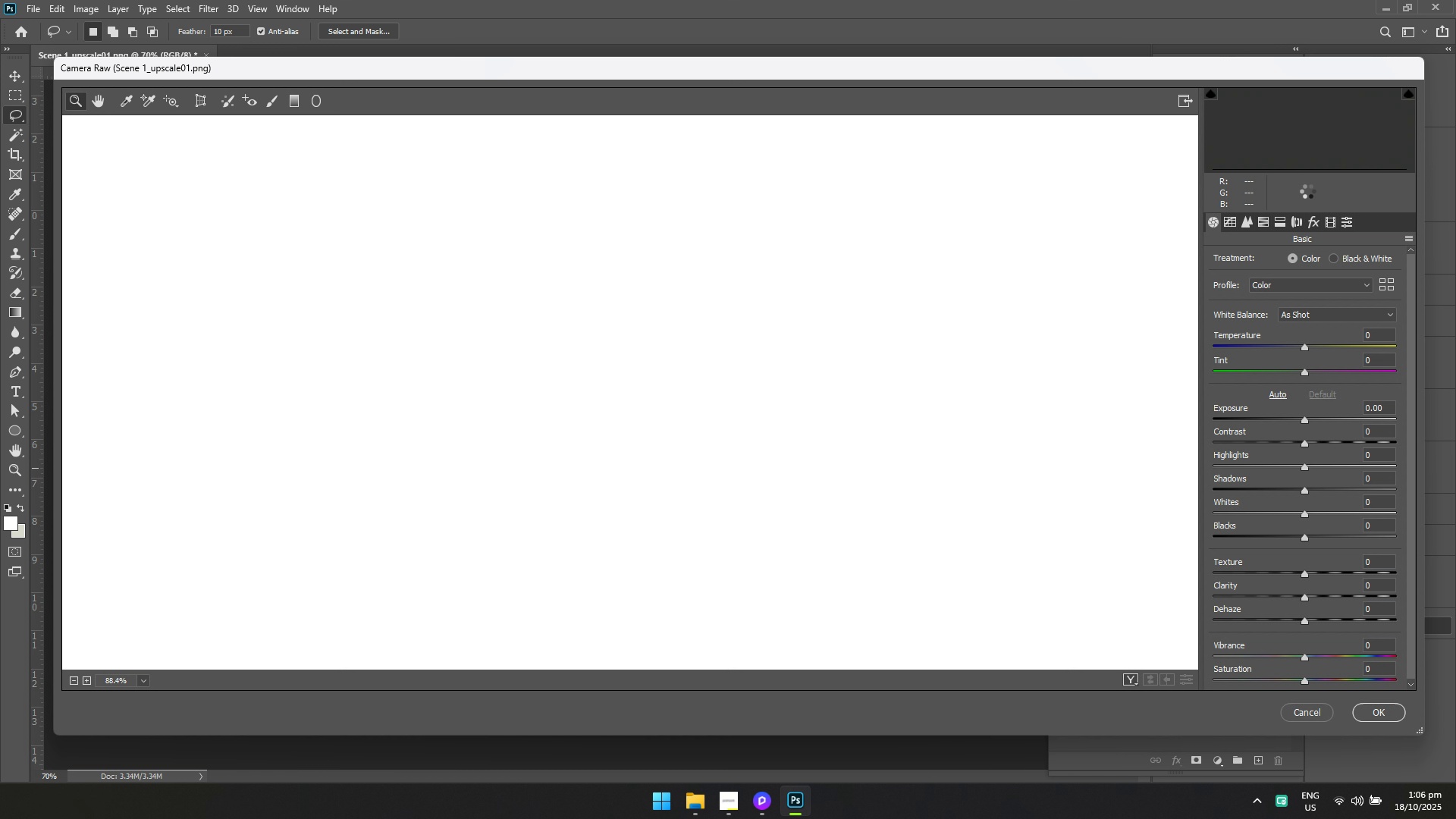 
left_click([1411, 239])
 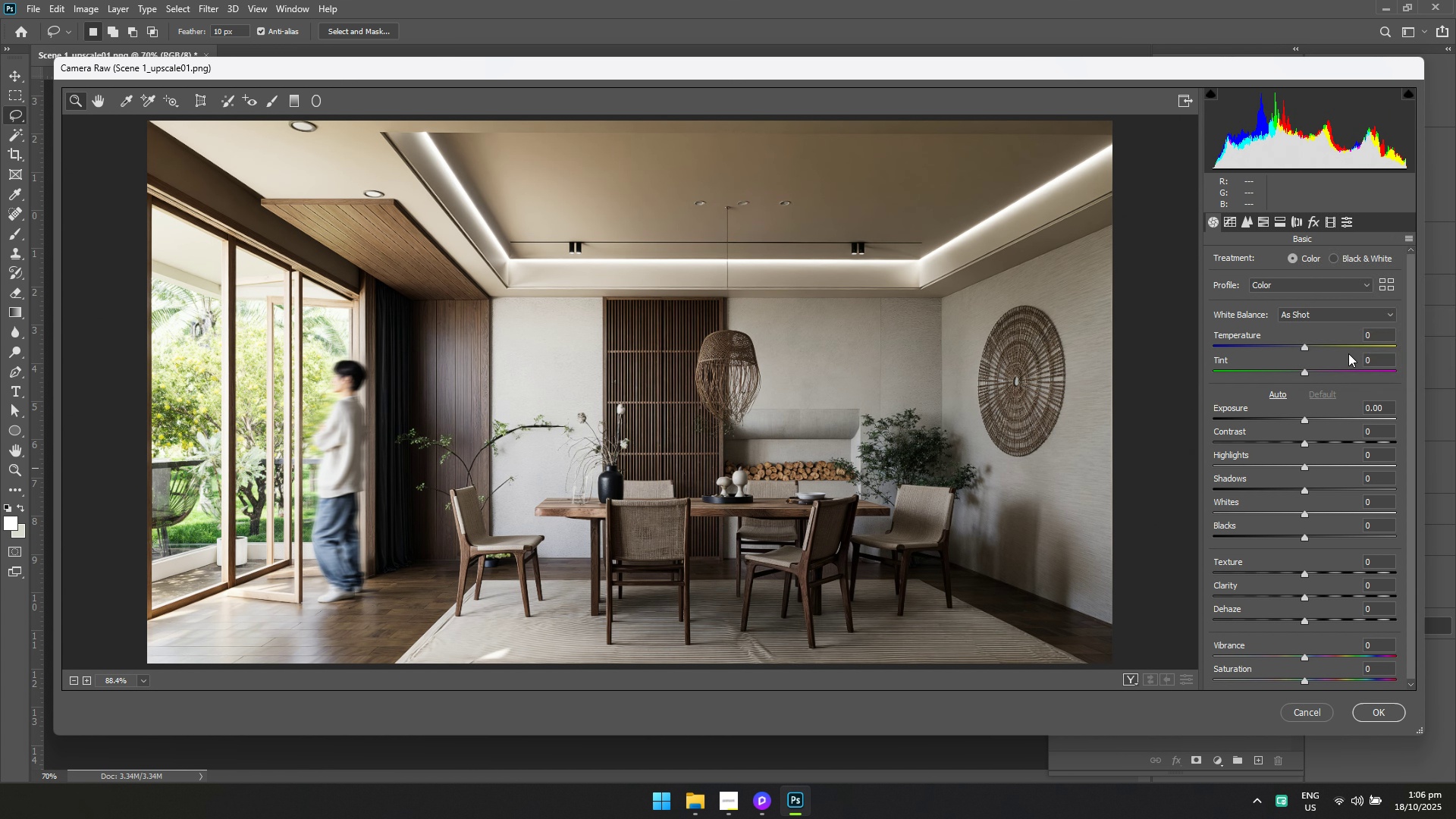 
left_click([1354, 353])
 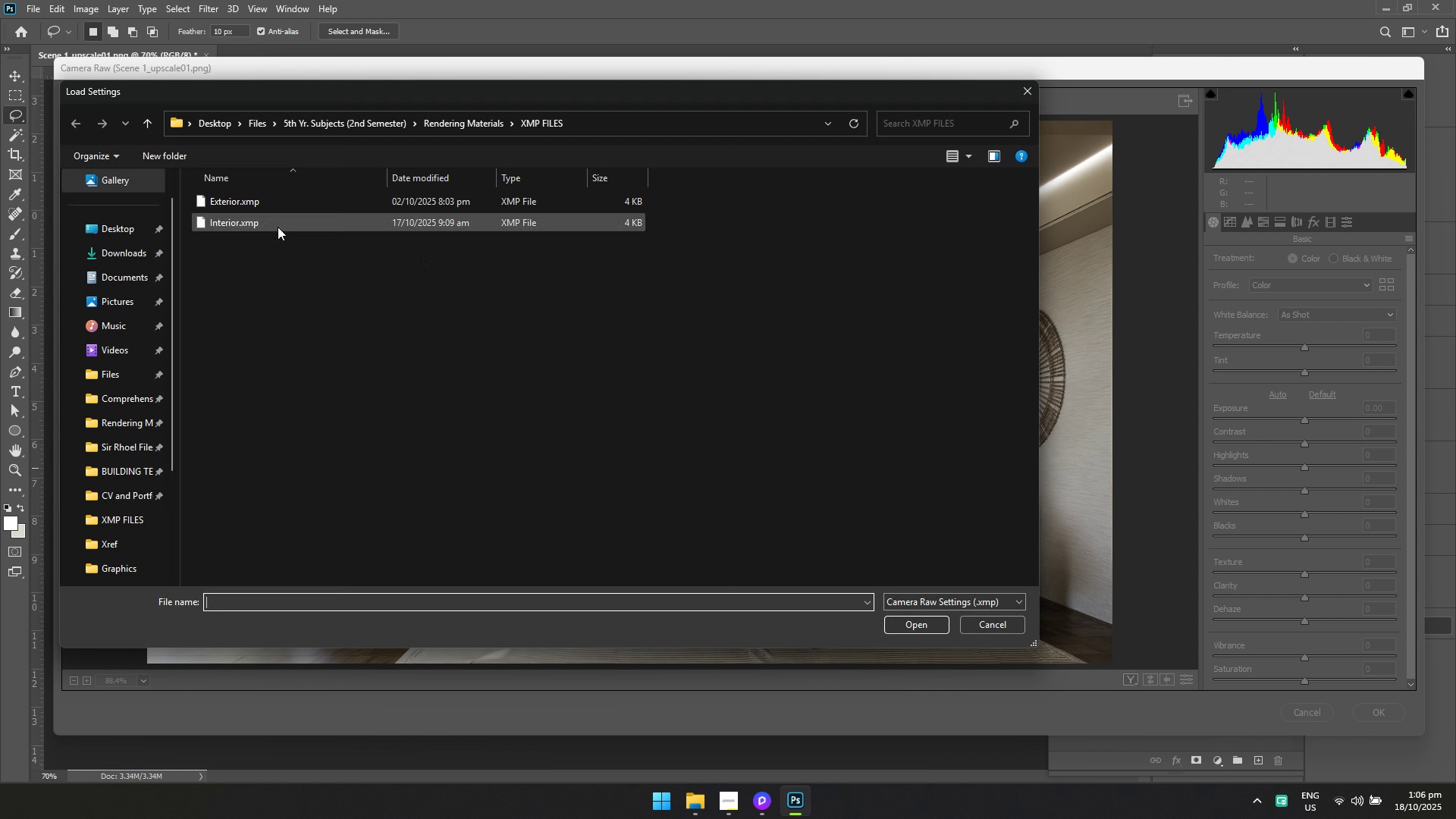 
left_click([278, 227])
 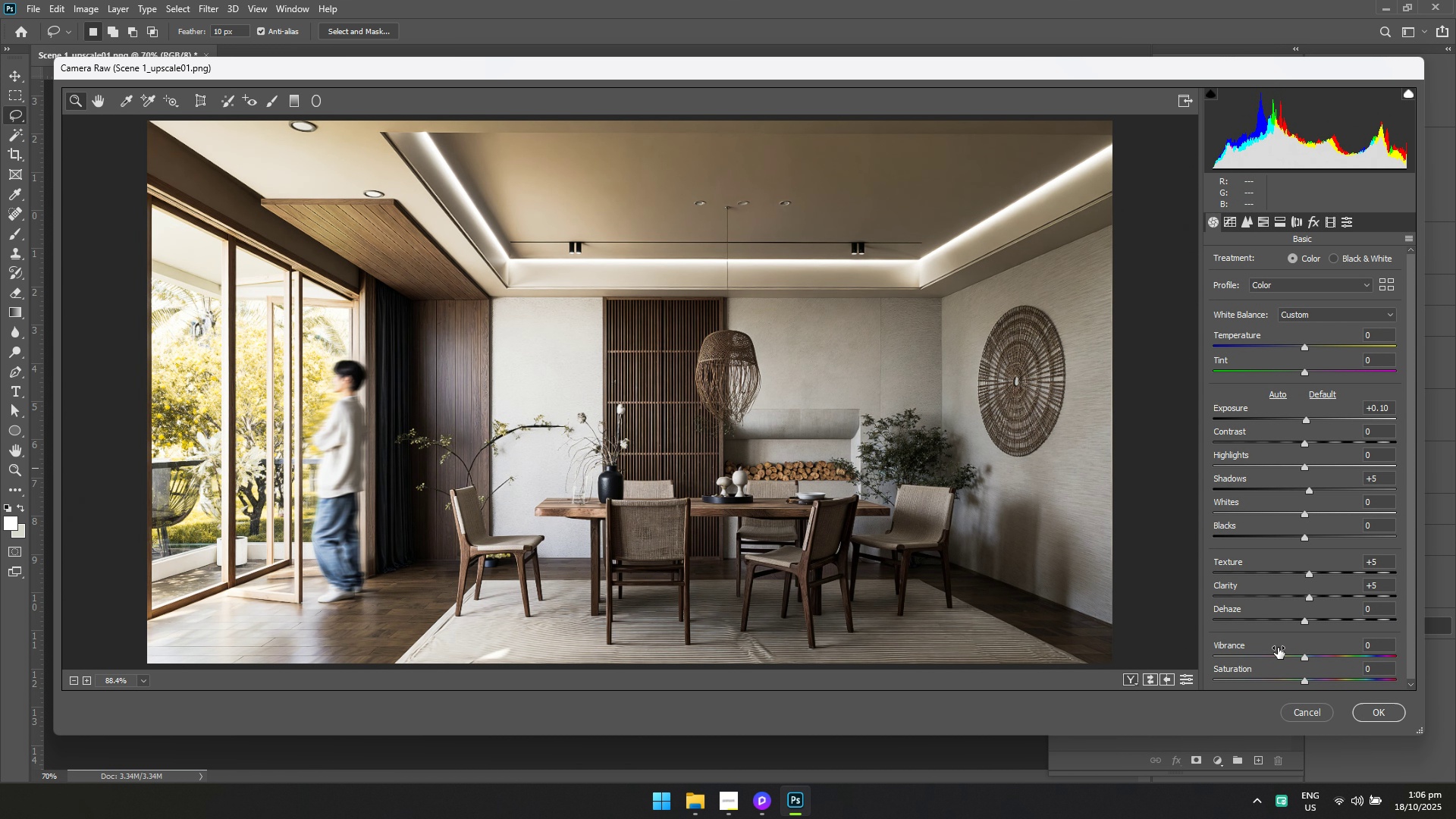 
left_click([1385, 717])
 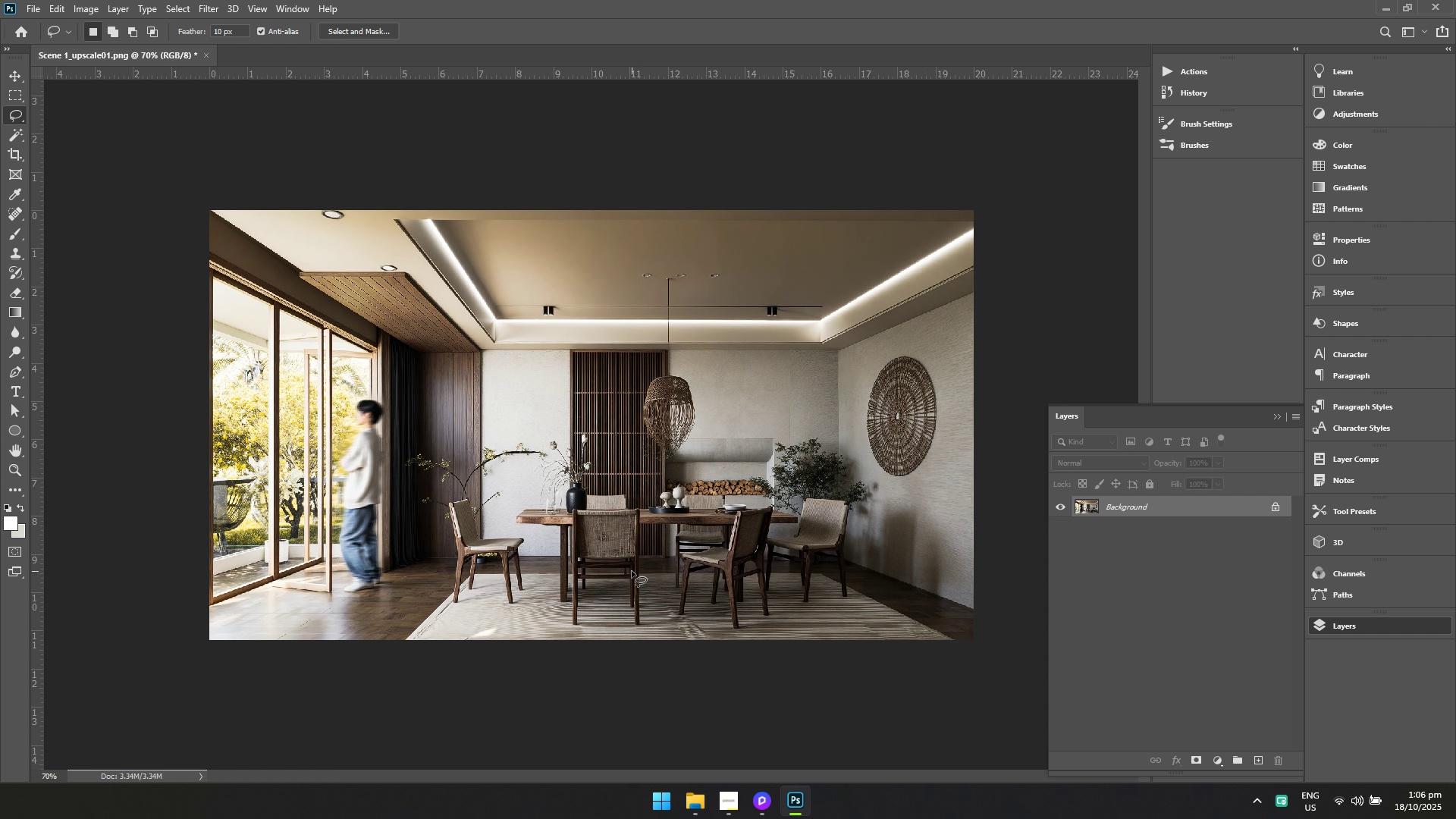 
key(Control+ControlLeft)
 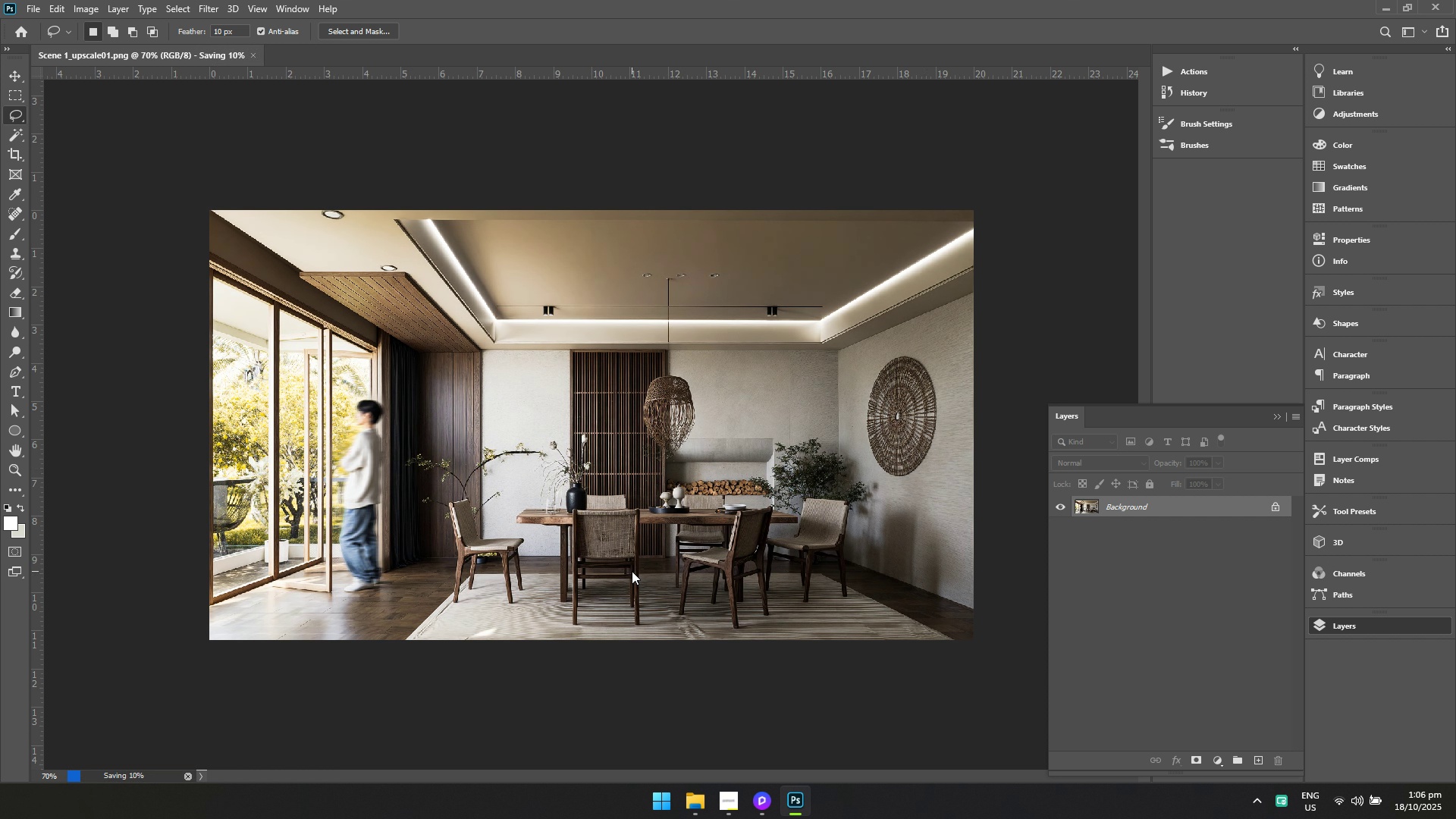 
key(Control+S)
 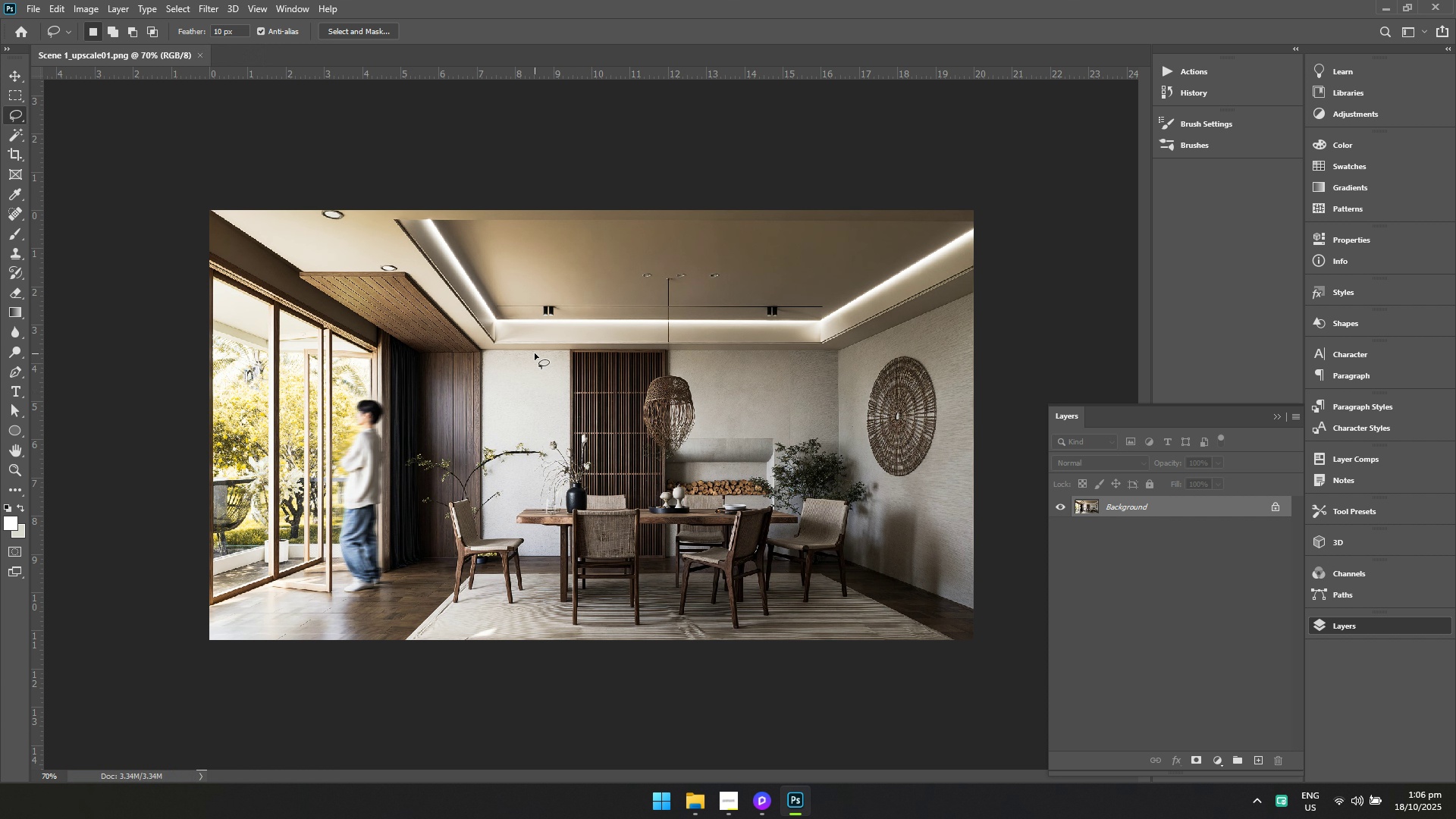 
key(Alt+Tab)
 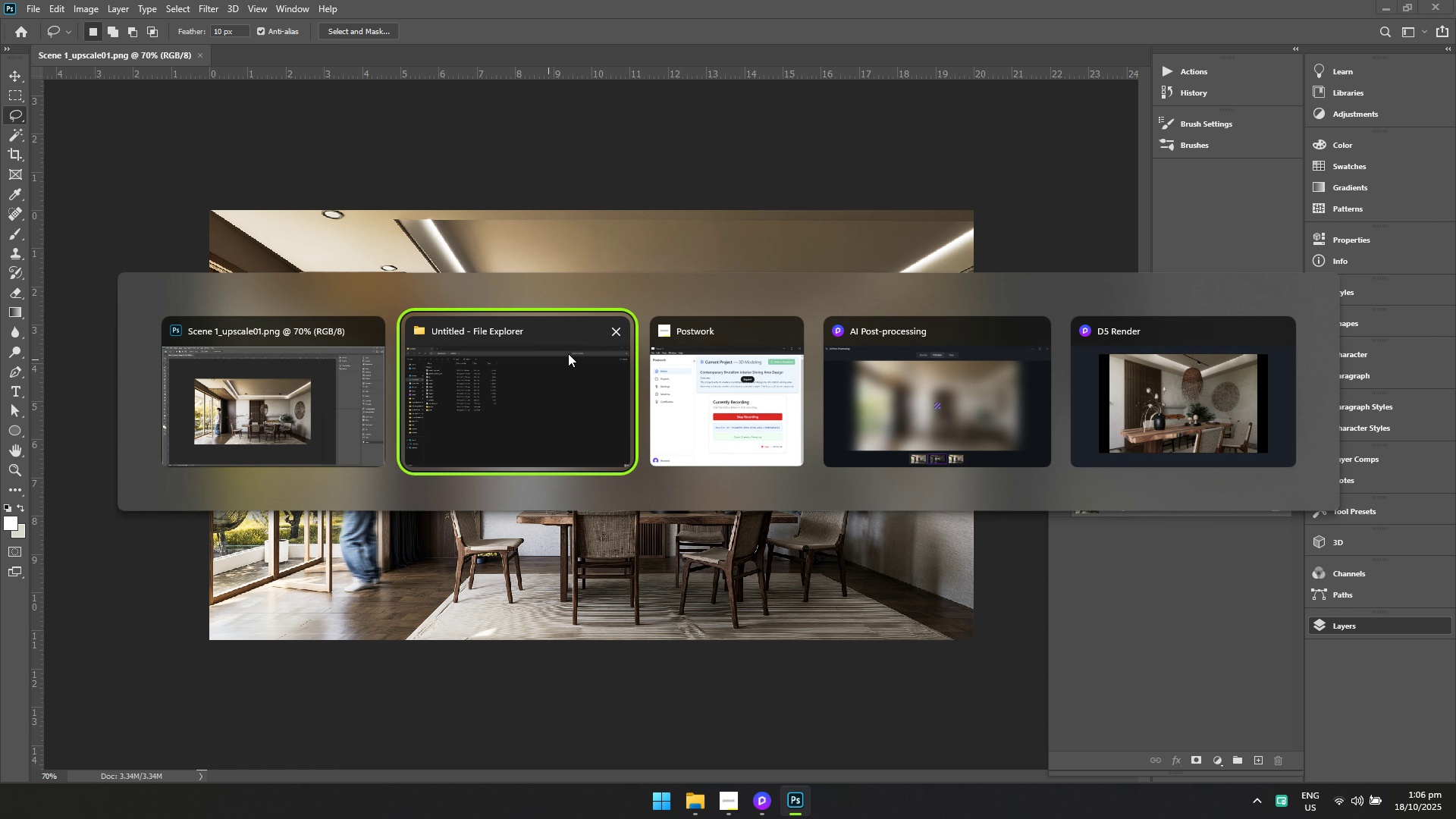 
key(Alt+Tab)
 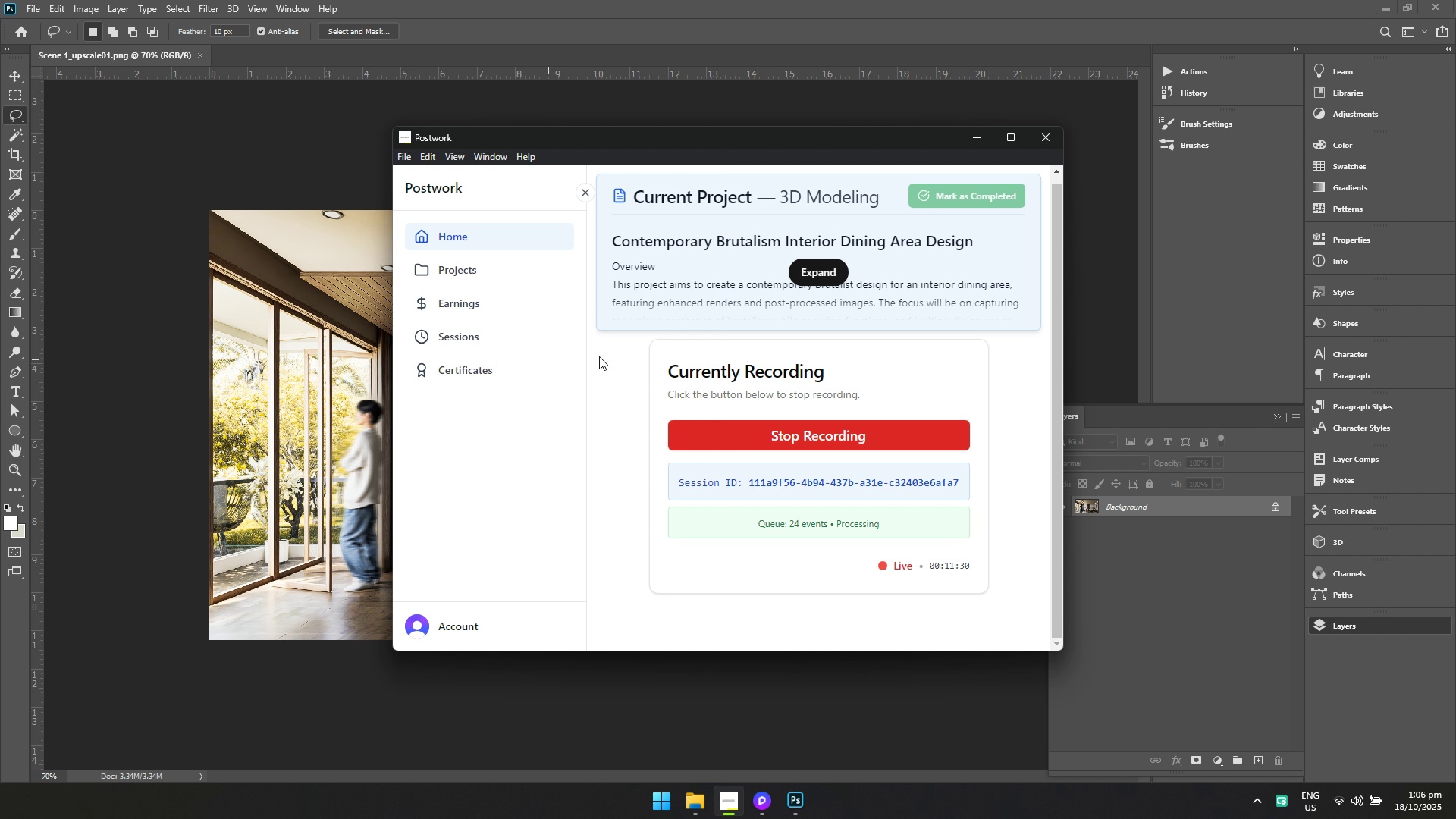 
key(Alt+Tab)
 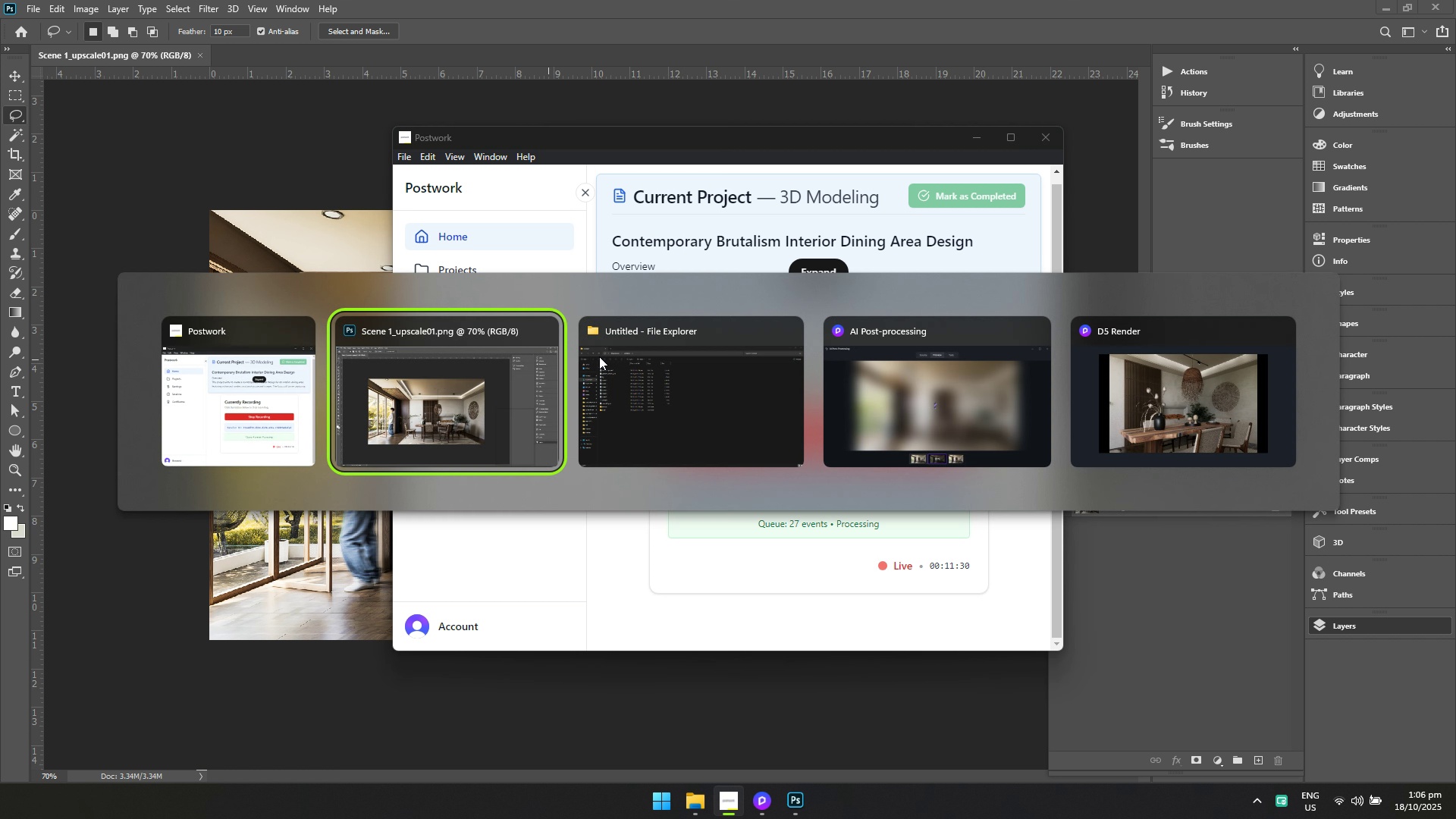 
key(Alt+Tab)
 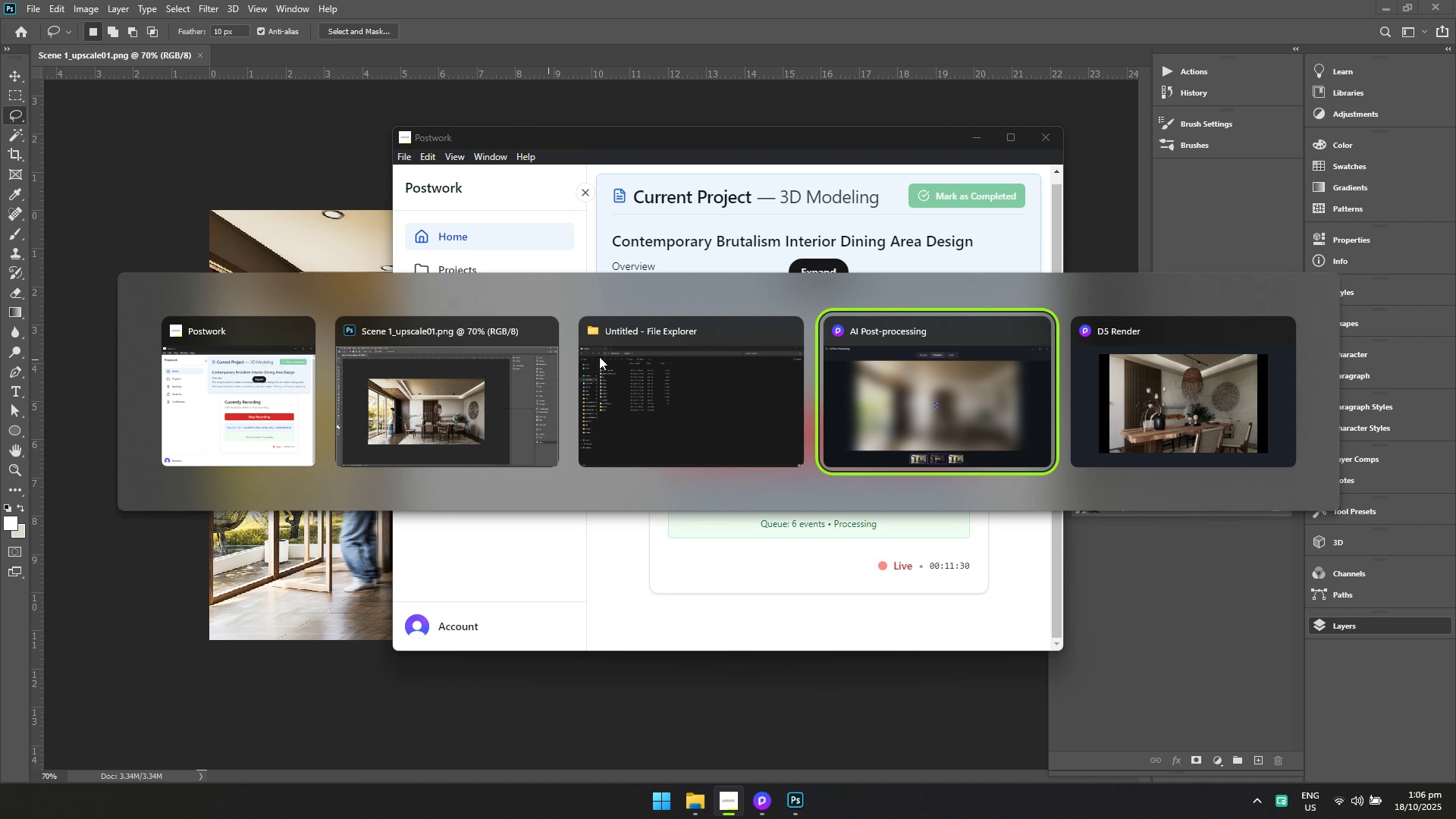 
key(Alt+Tab)
 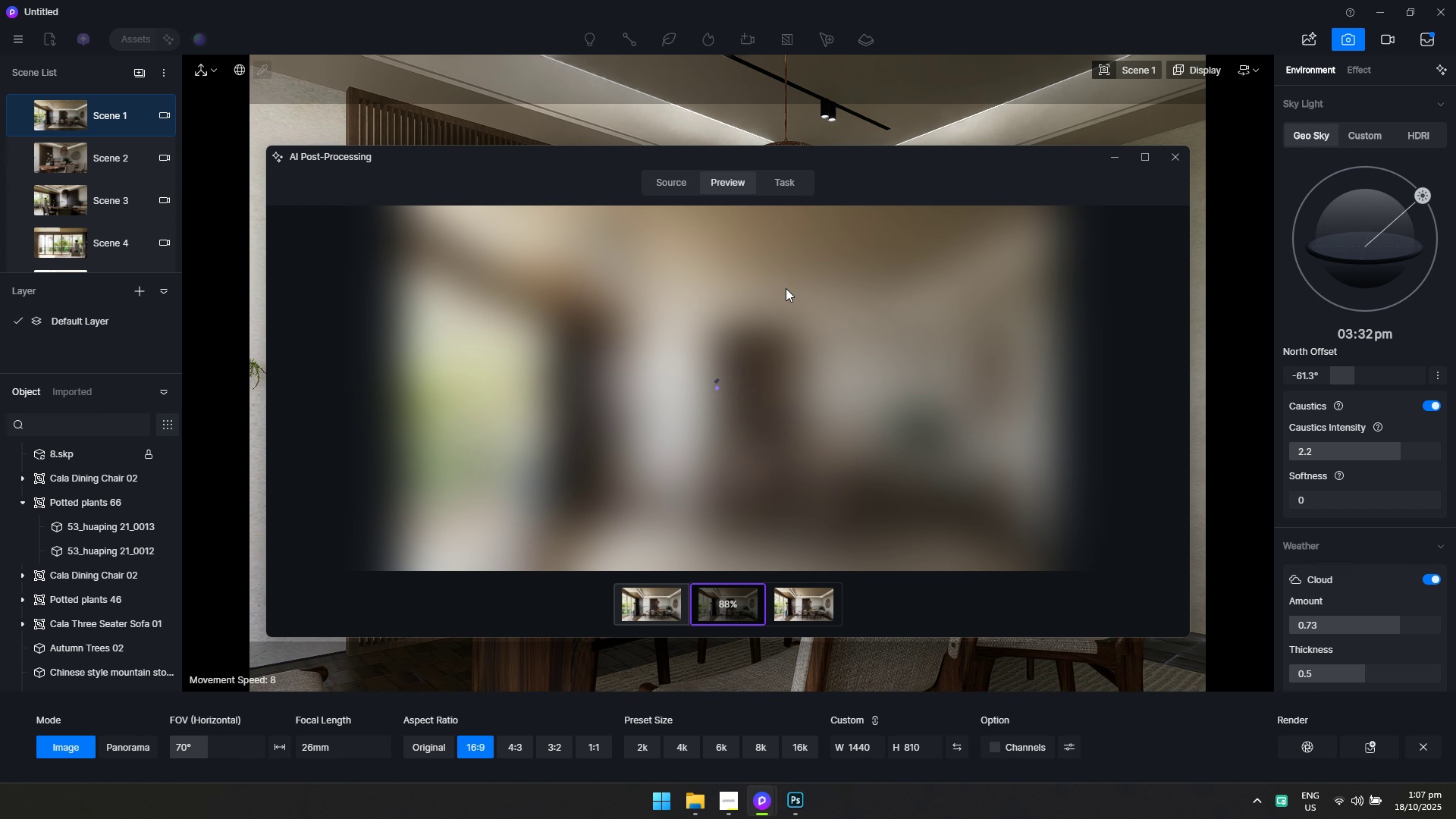 
wait(12.32)
 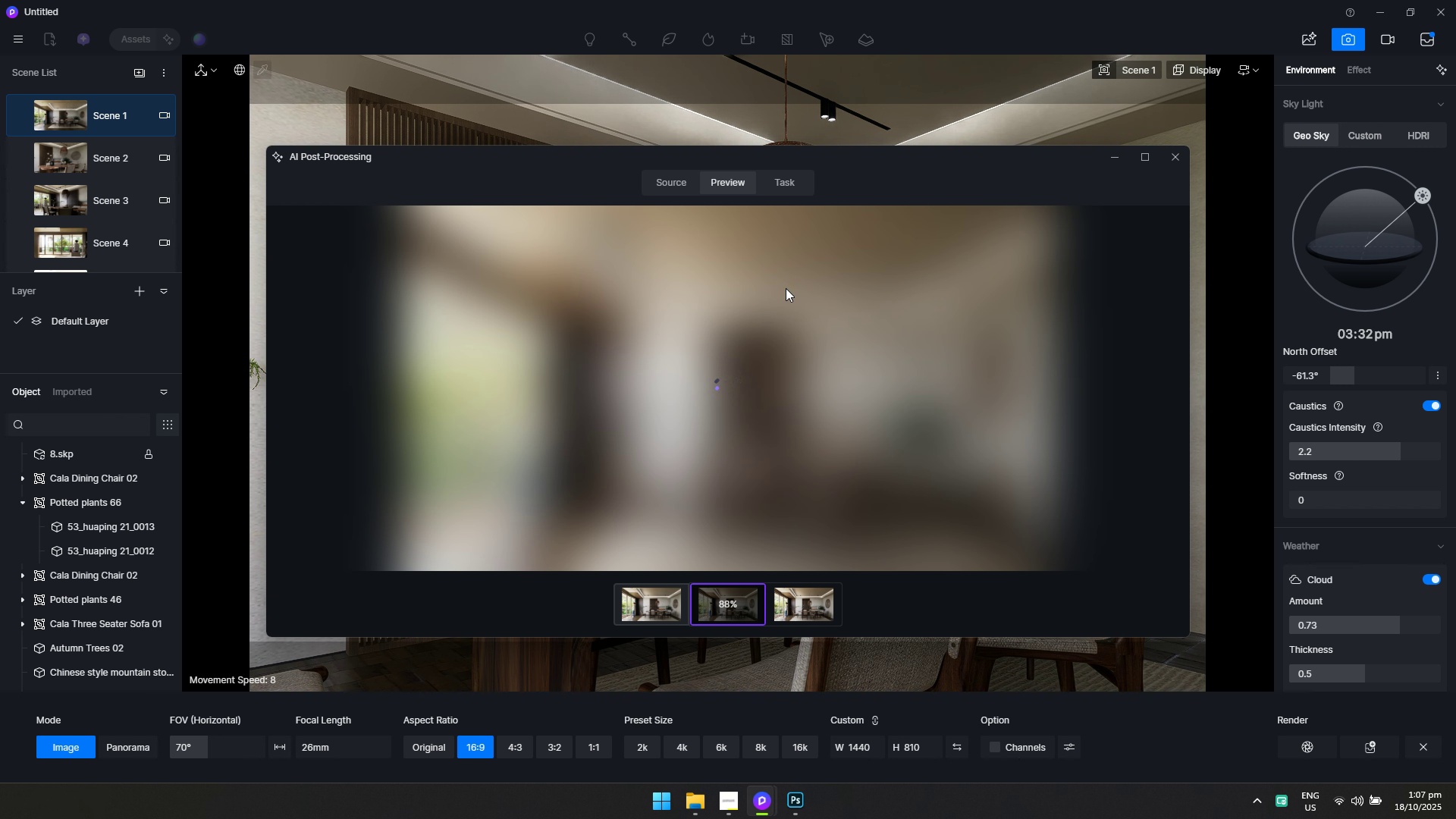 
left_click([786, 799])
 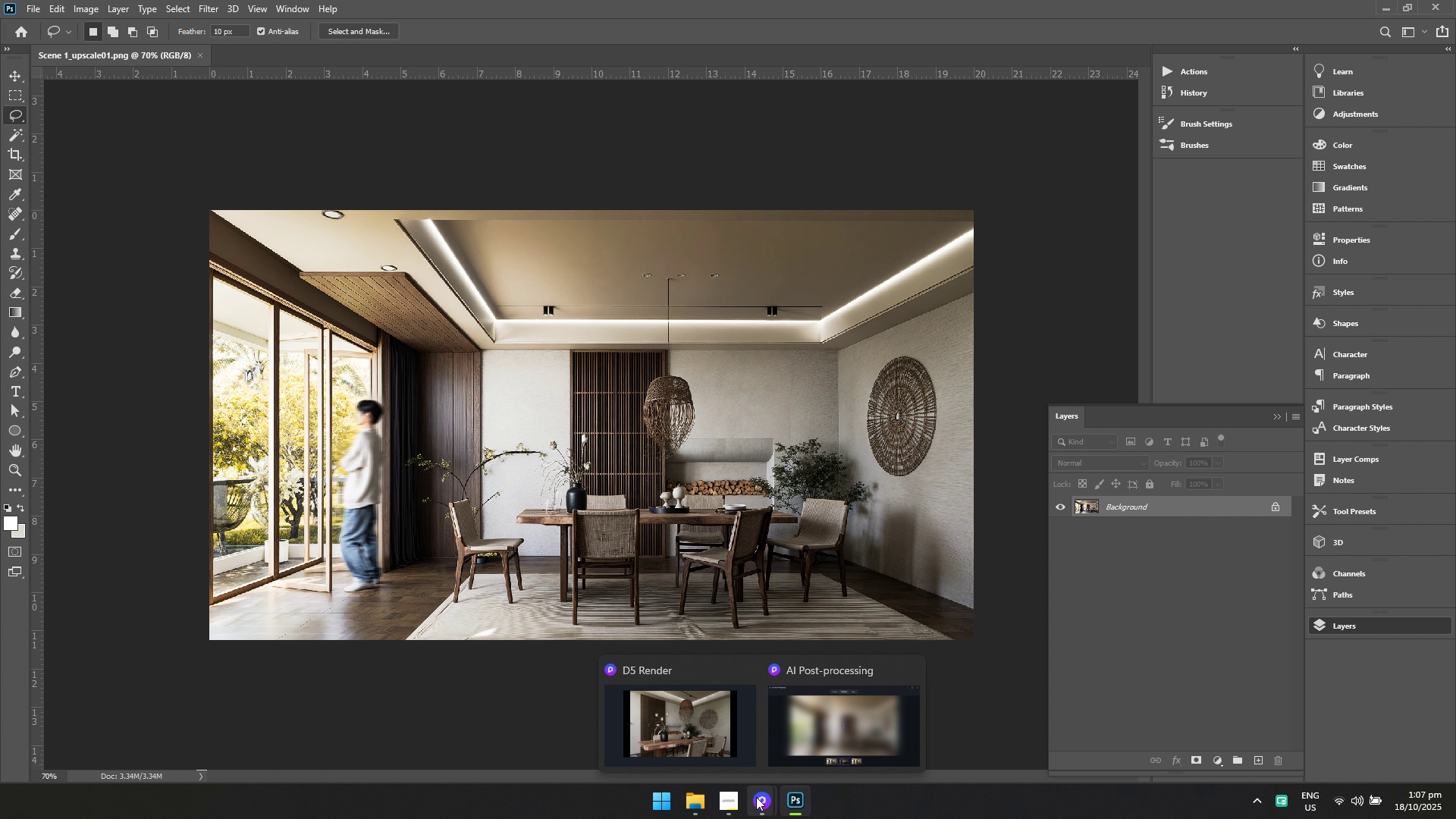 
mouse_move([742, 817])